 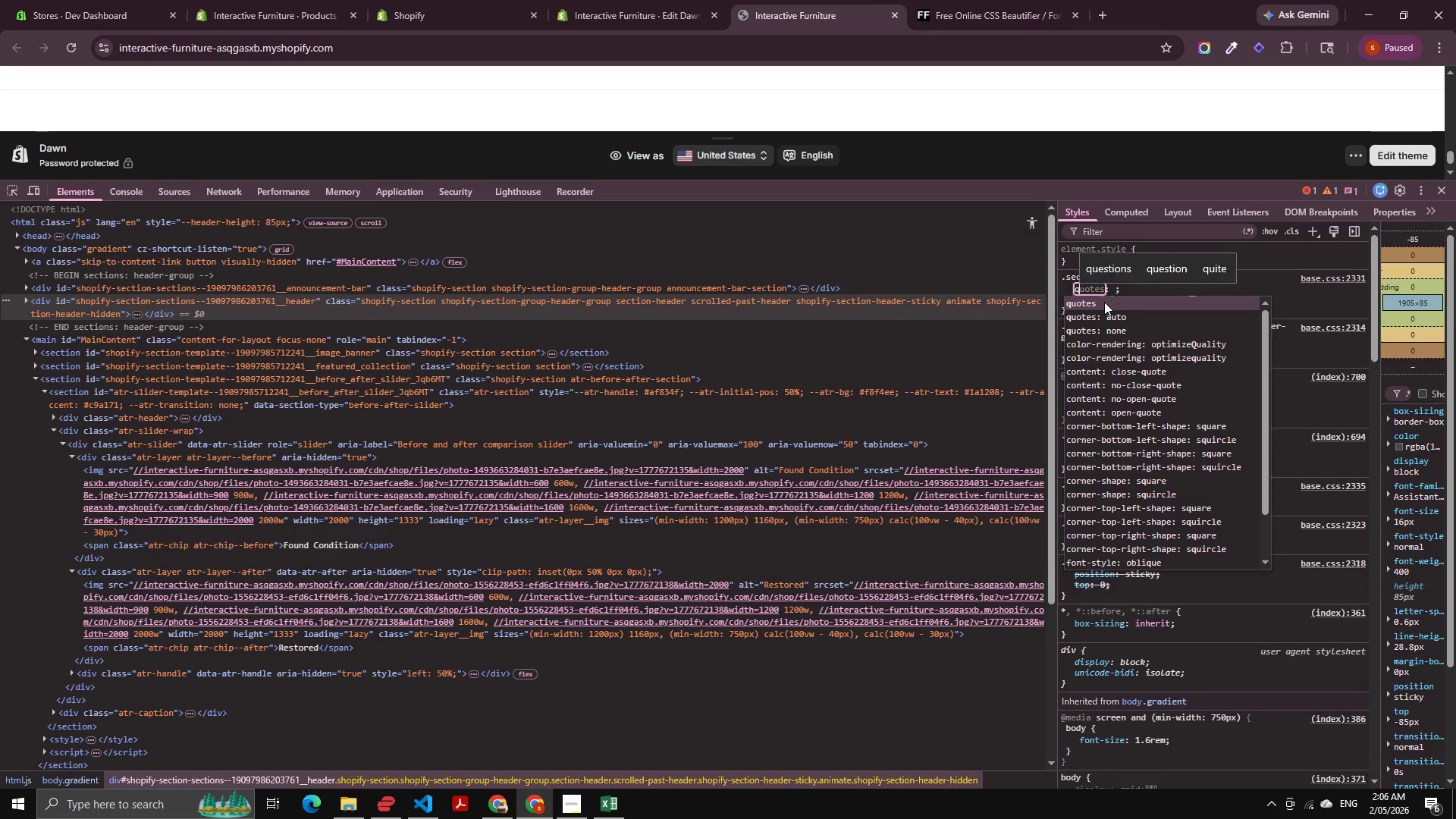 
left_click([1104, 302])
 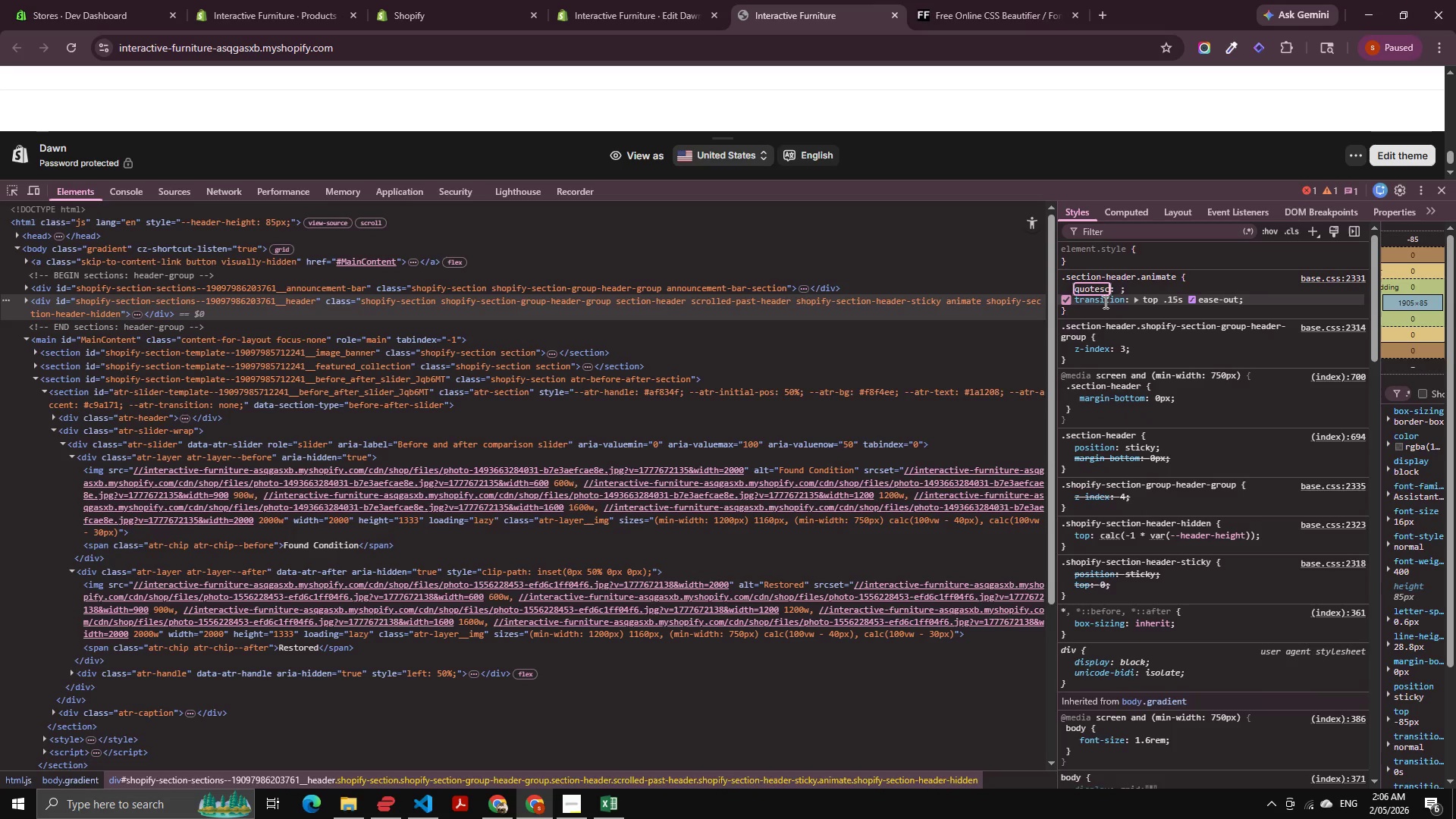 
type(cdf)
 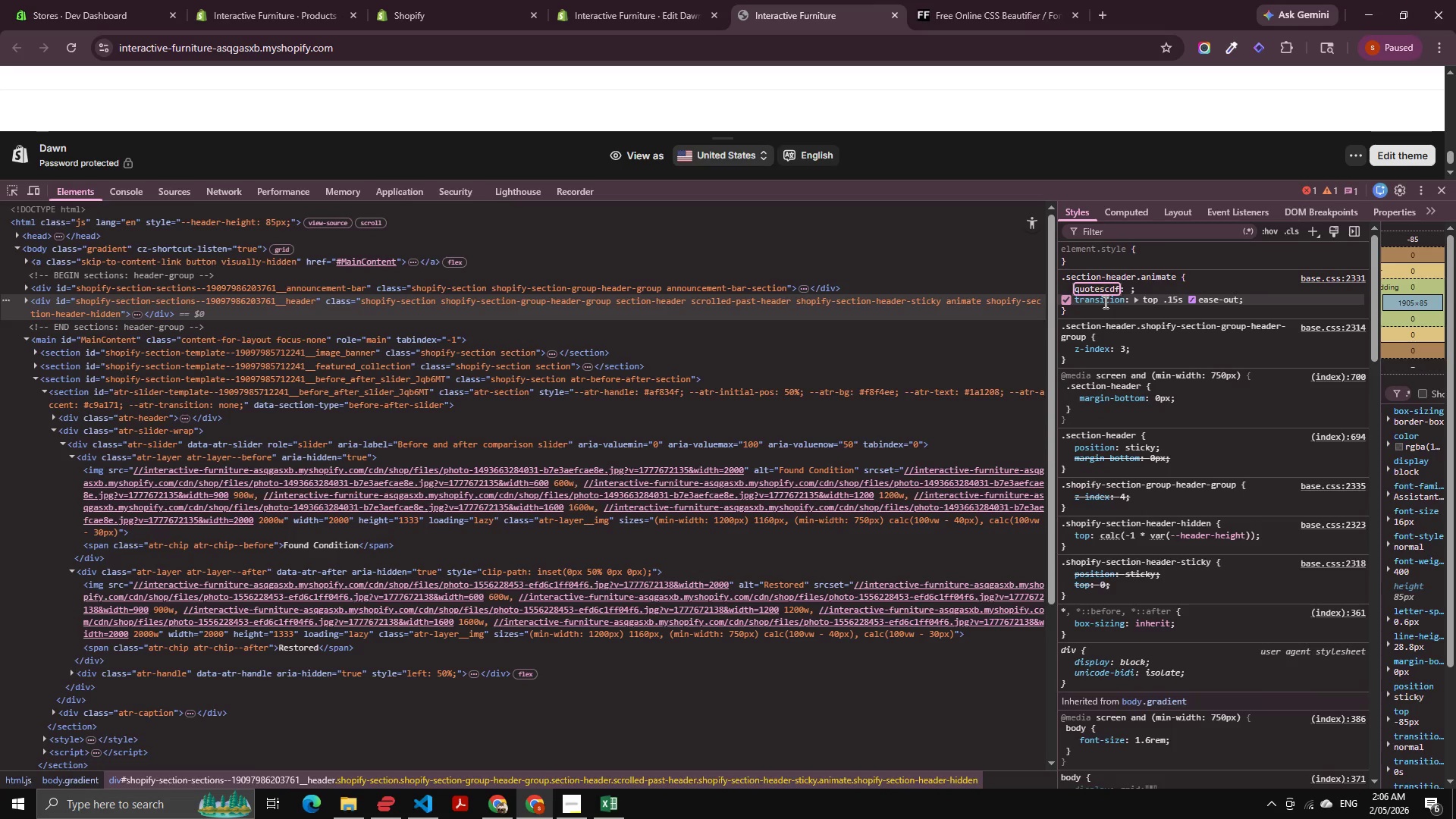 
key(Control+A)
 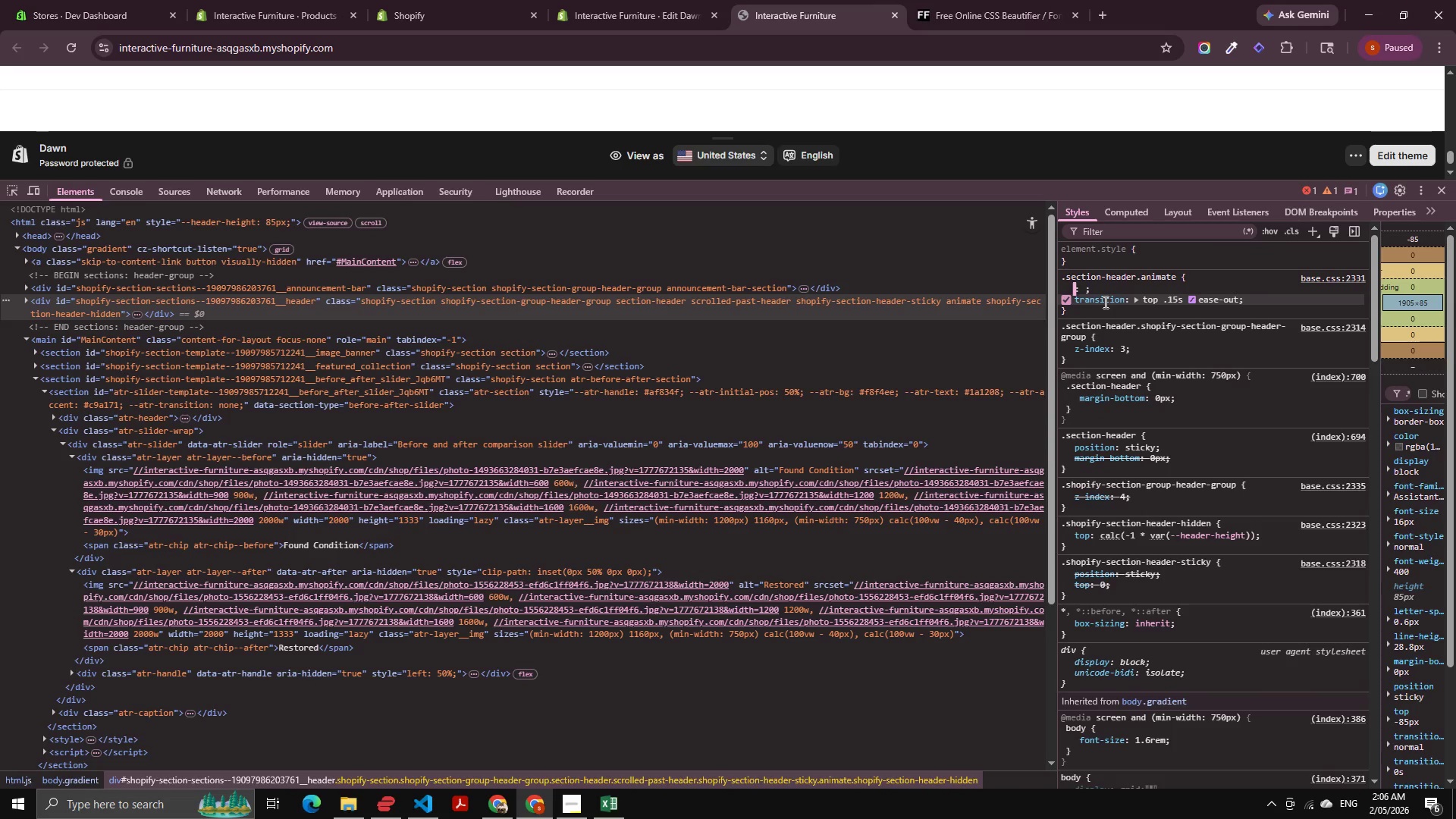 
key(Backspace)
key(Backspace)
type(st)
key(Backspace)
key(Backspace)
key(Backspace)
type(ba)
 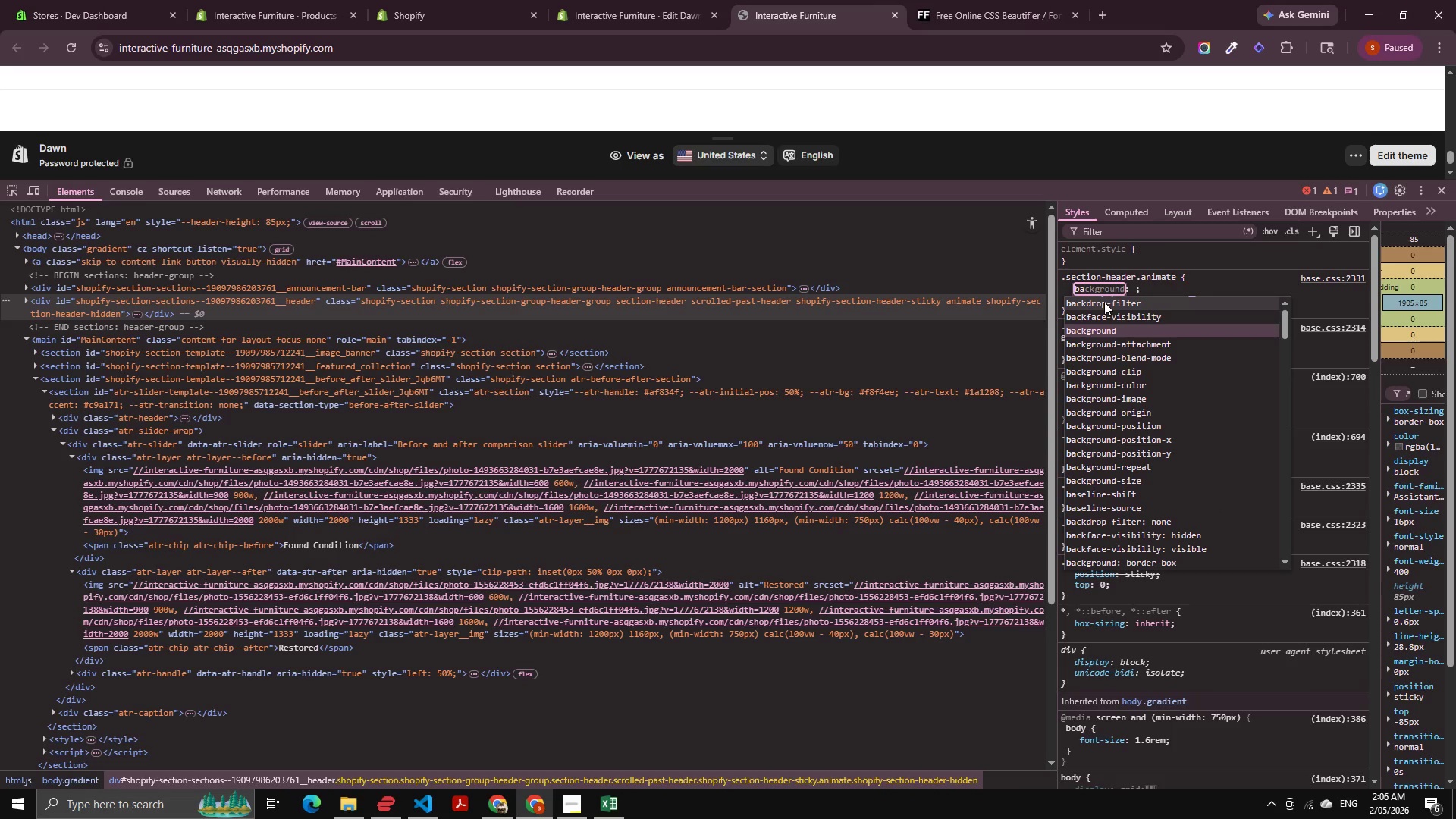 
key(Enter)
 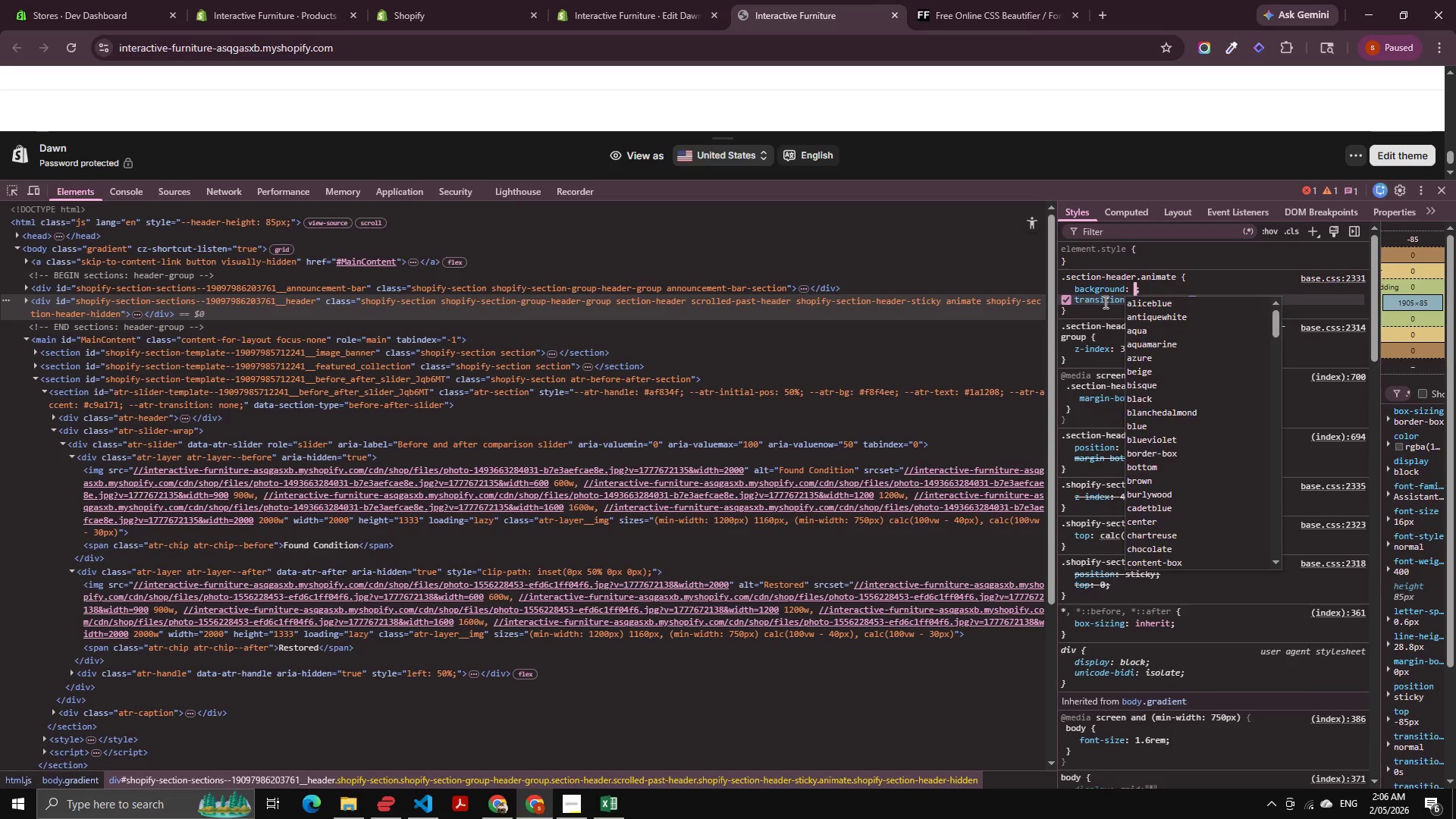 
type( re )
key(Backspace)
key(Backspace)
type(d)
key(Backspace)
type( )
key(Backspace)
key(Backspace)
key(Tab)
type( )
key(Backspace)
type( )
 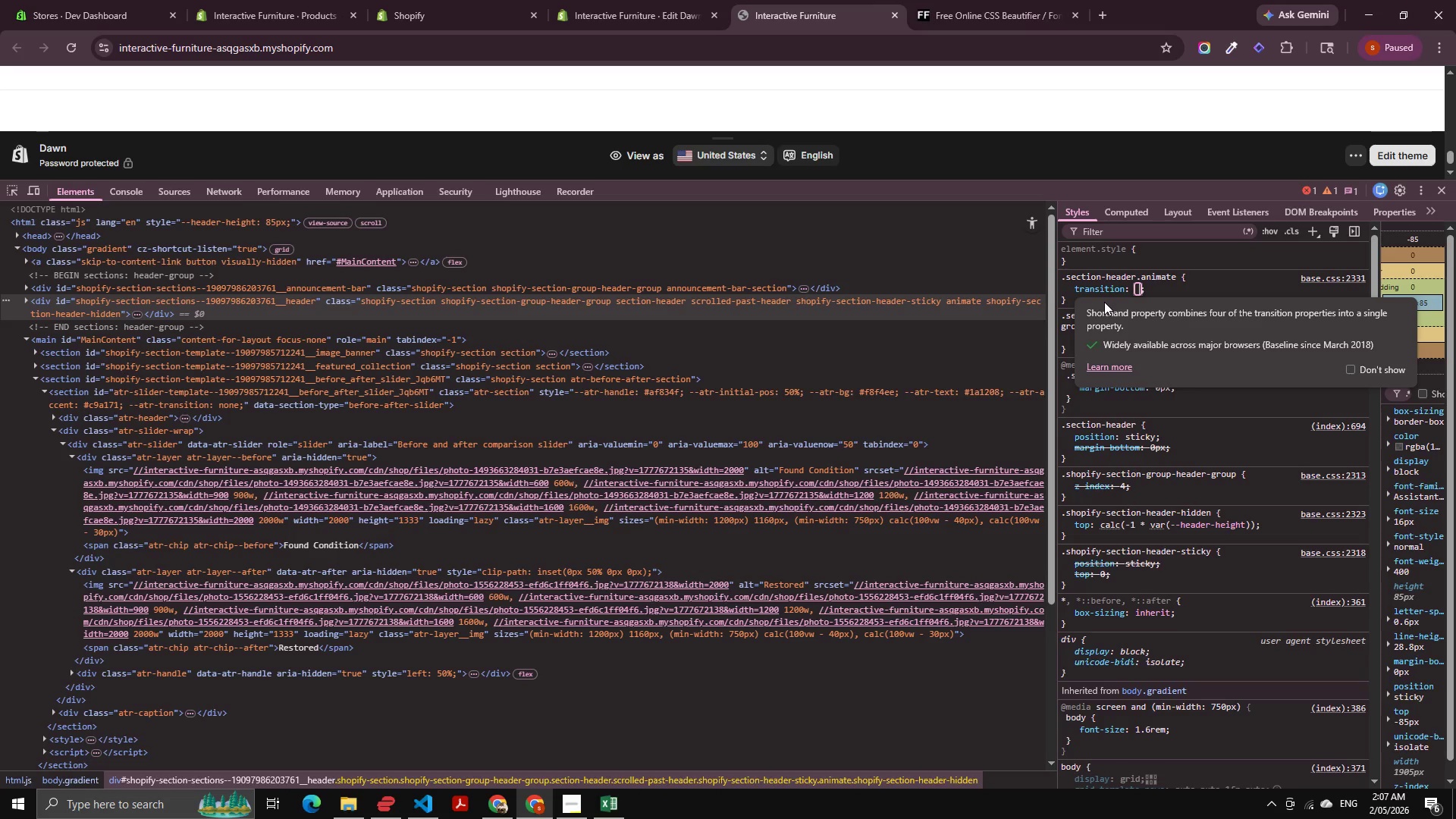 
wait(50.64)
 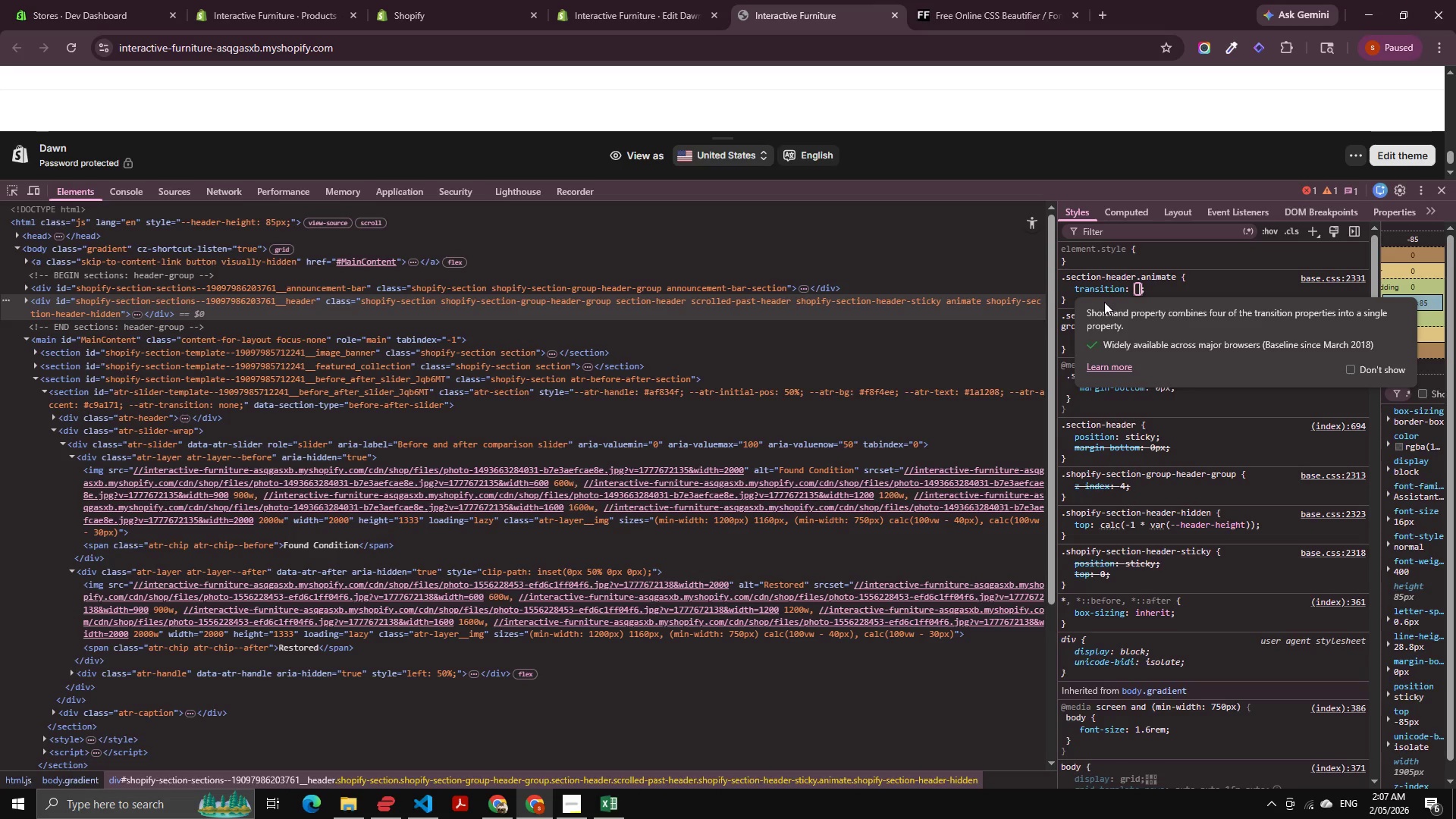 
scroll: coordinate [563, 304], scroll_direction: down, amount: 10.0
 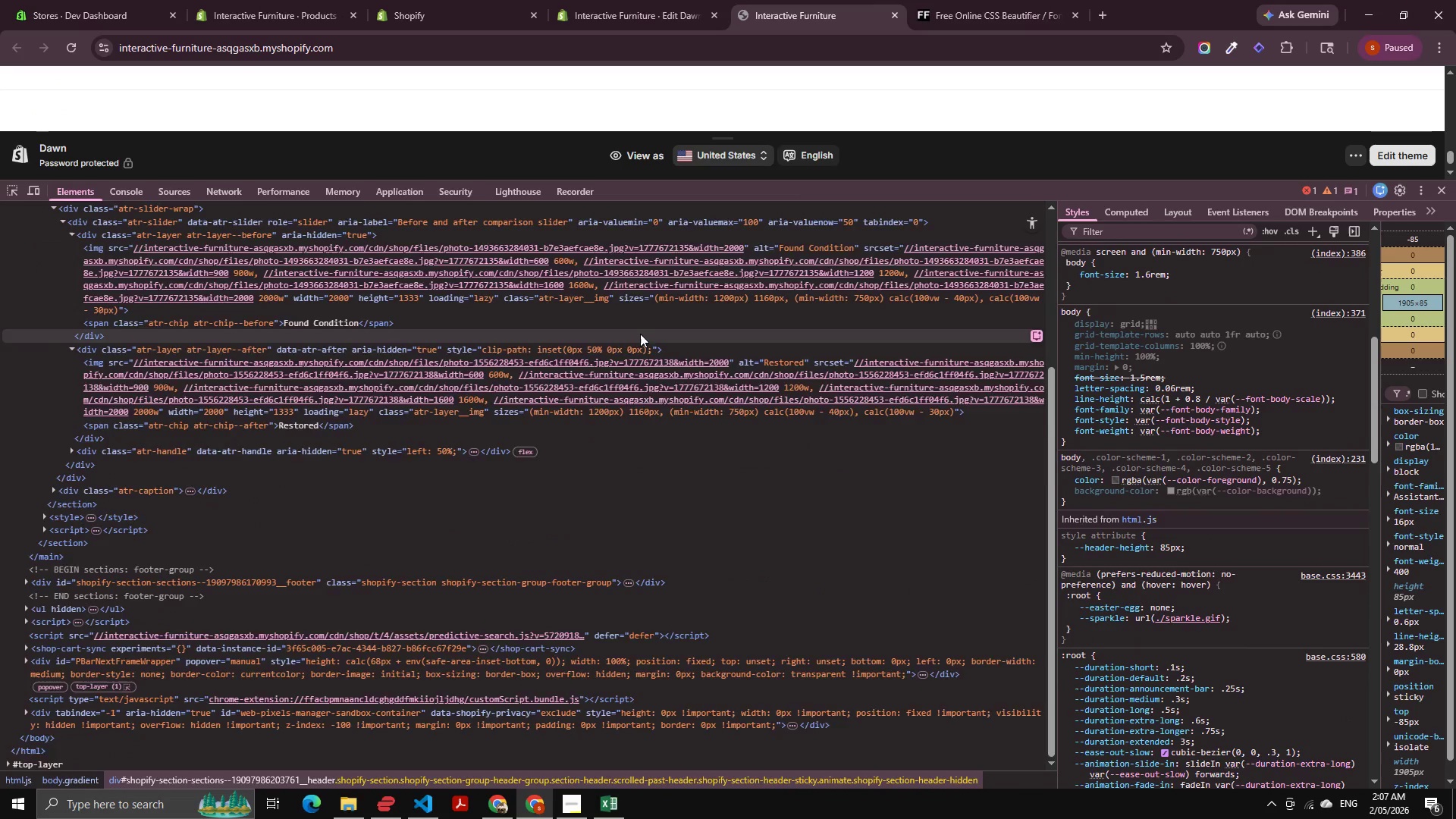 
scroll: coordinate [629, 352], scroll_direction: up, amount: 8.0
 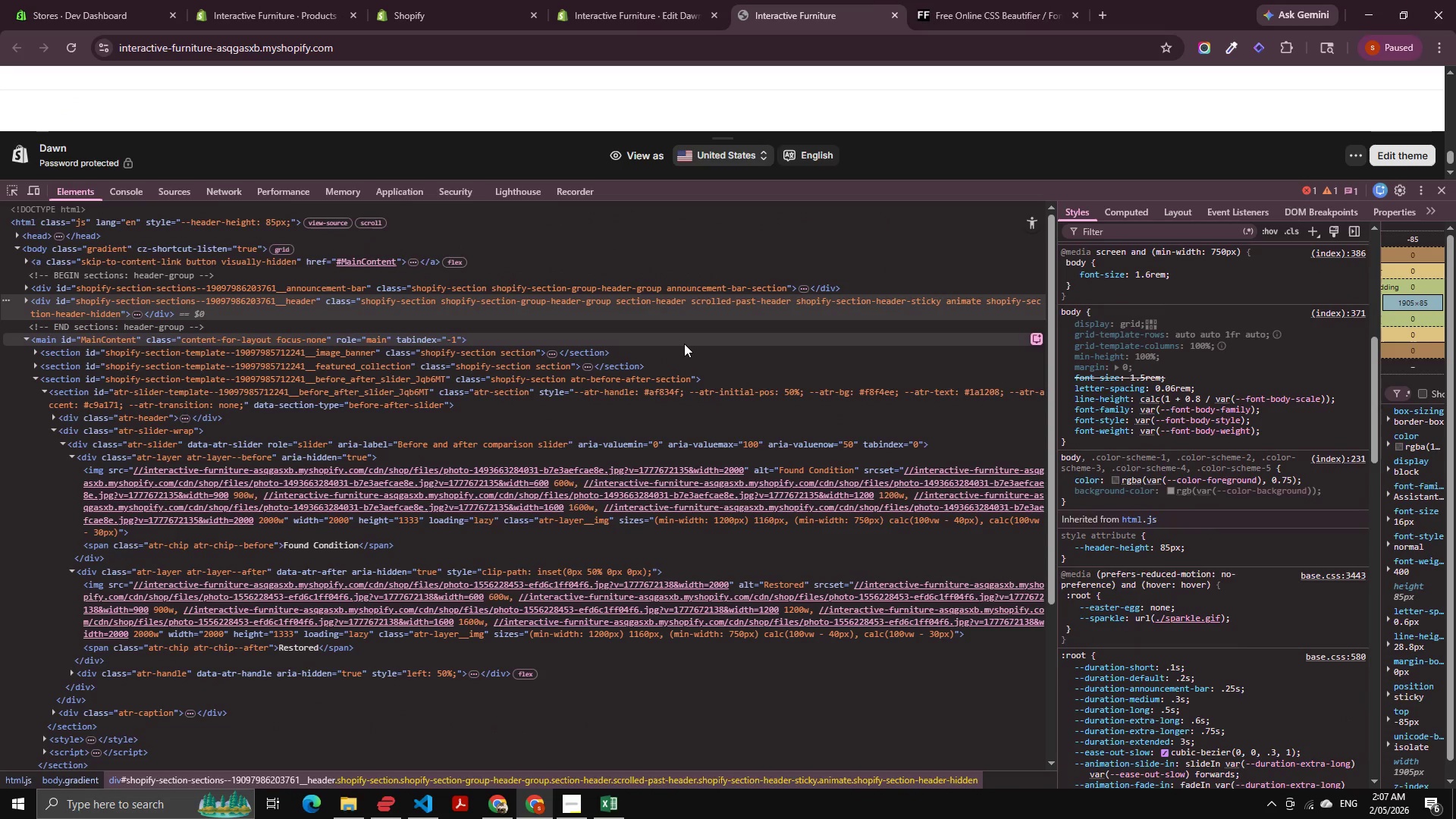 
left_click([684, 344])
 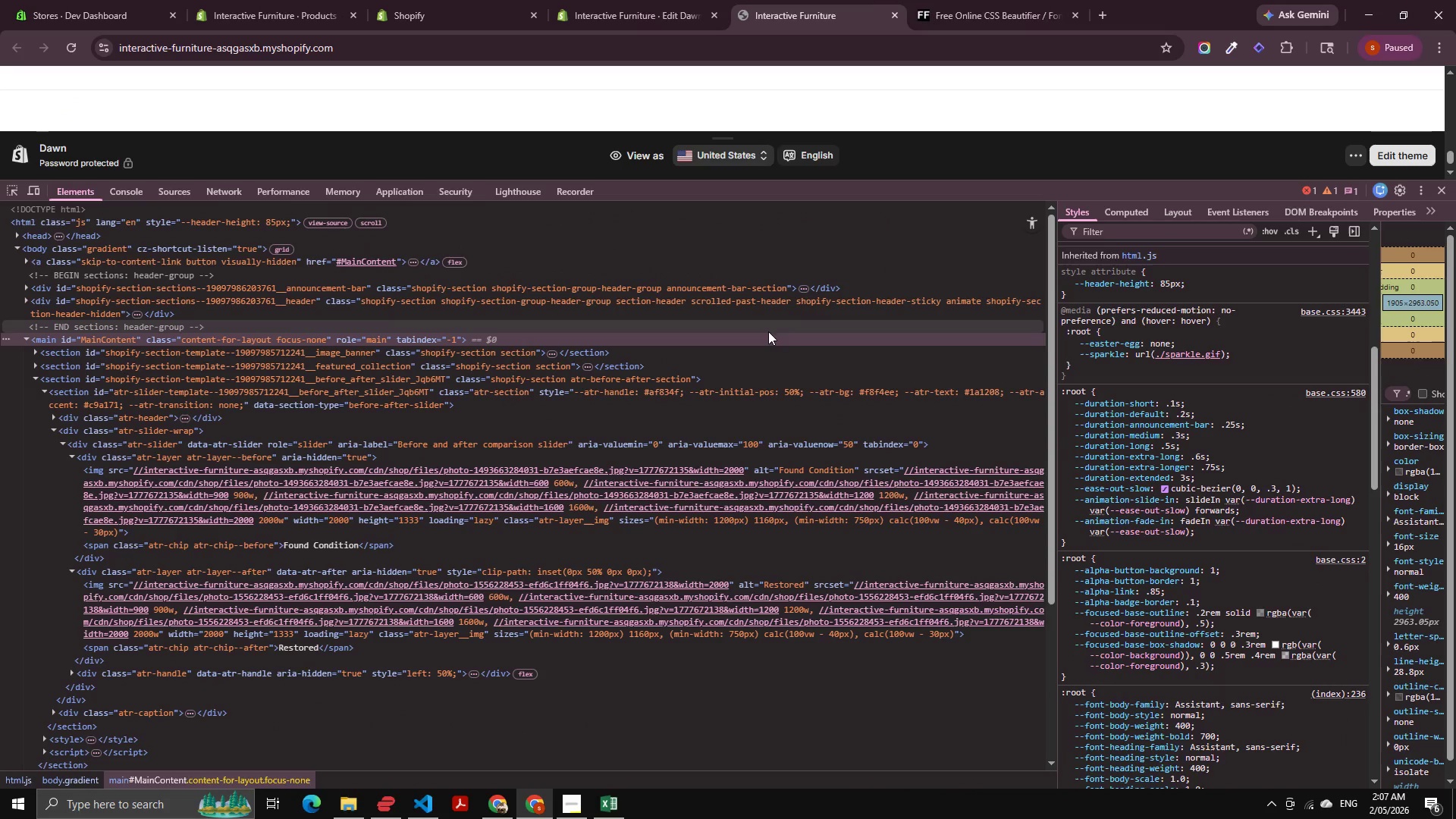 
scroll: coordinate [787, 331], scroll_direction: up, amount: 3.0
 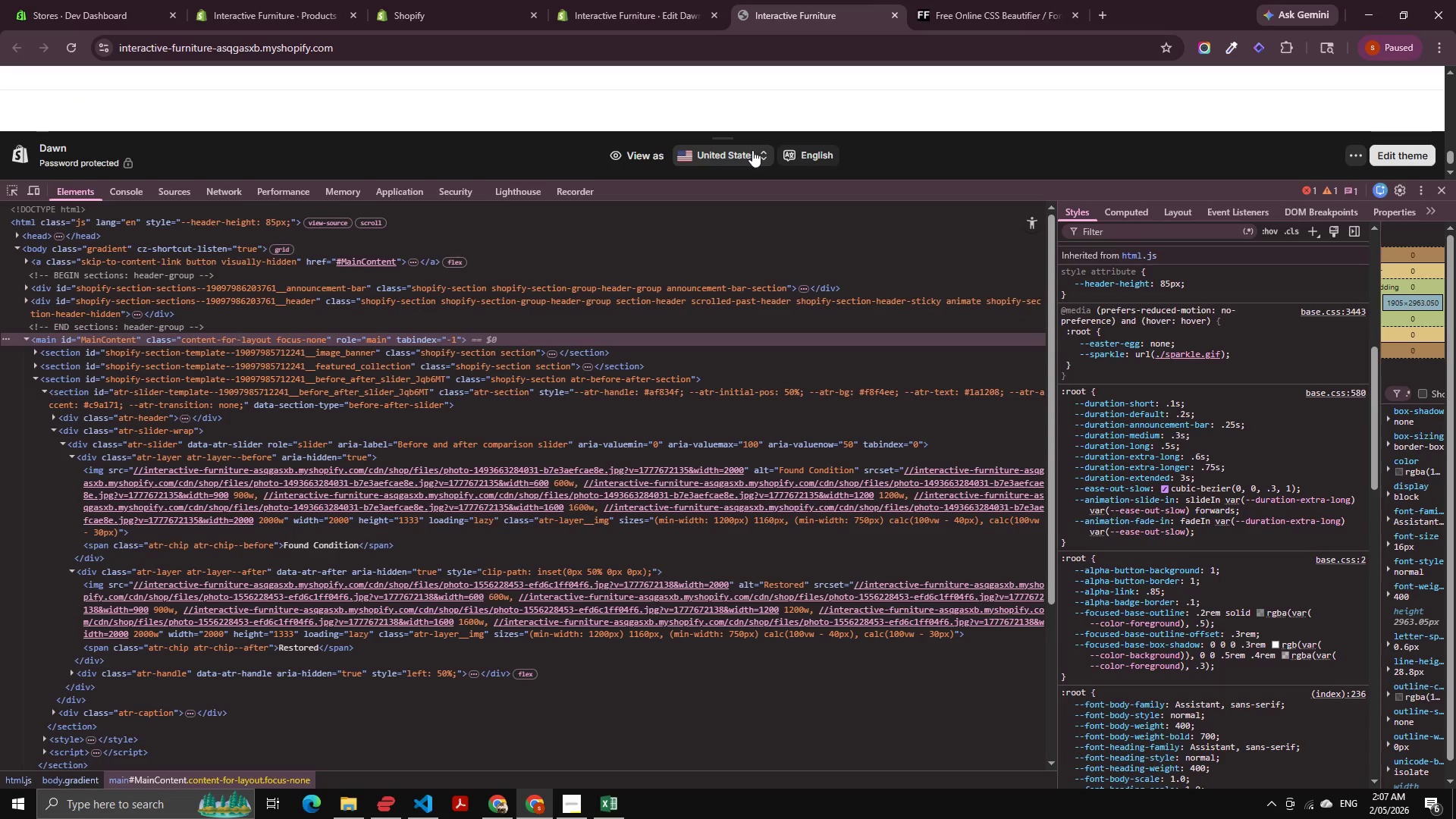 
wait(19.25)
 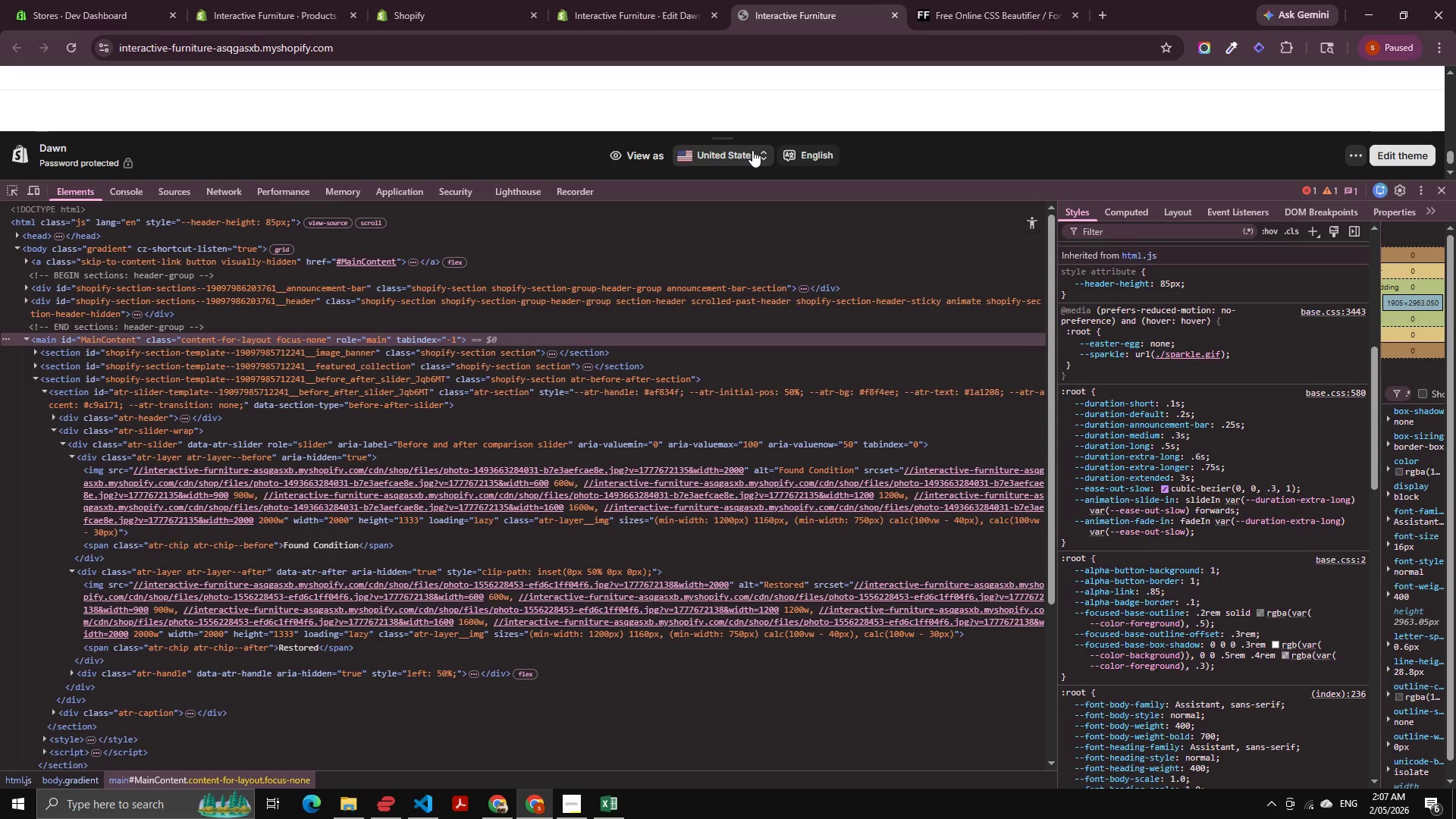 
scroll: coordinate [661, 376], scroll_direction: down, amount: 3.0
 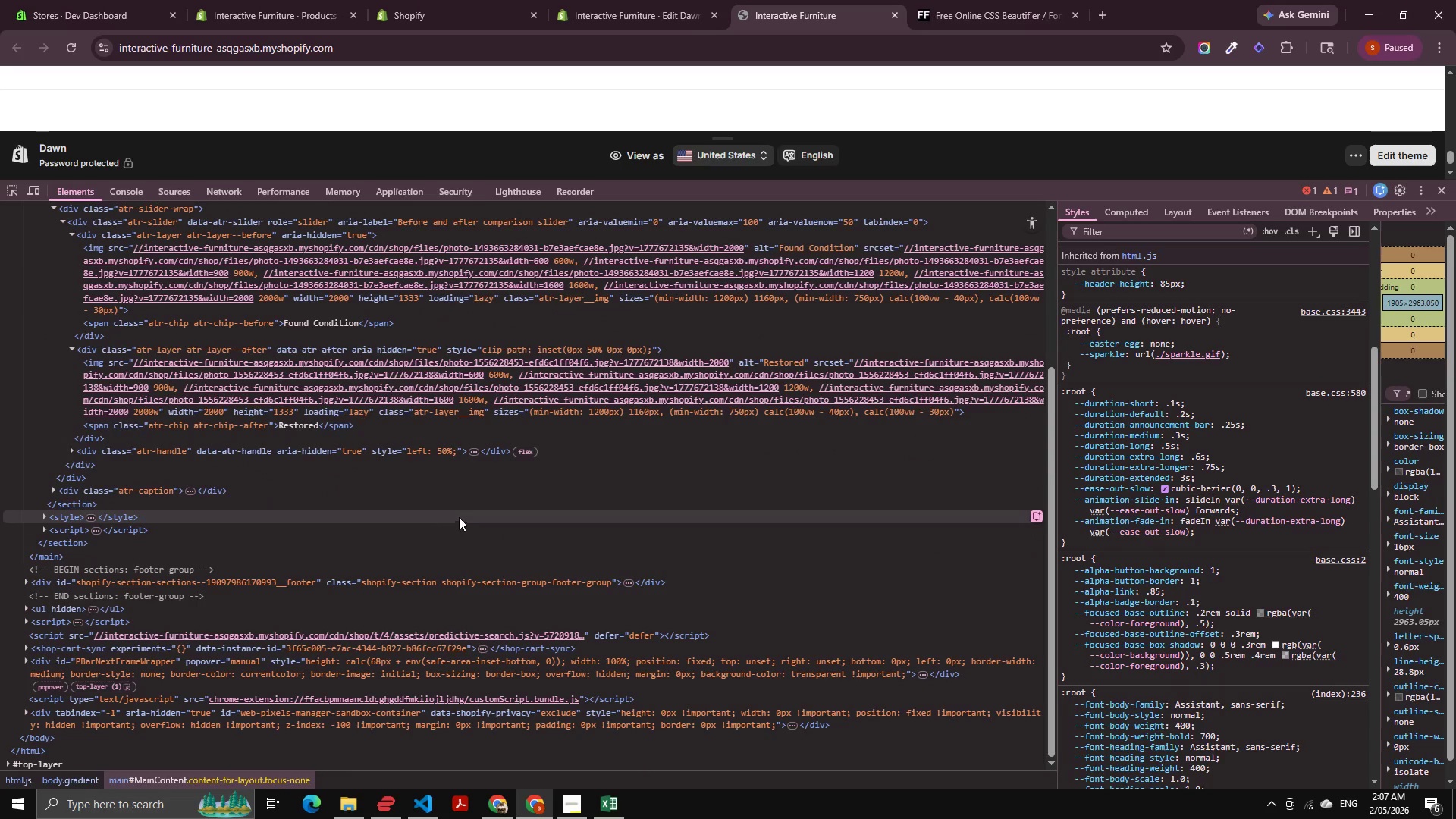 
left_click([457, 507])
 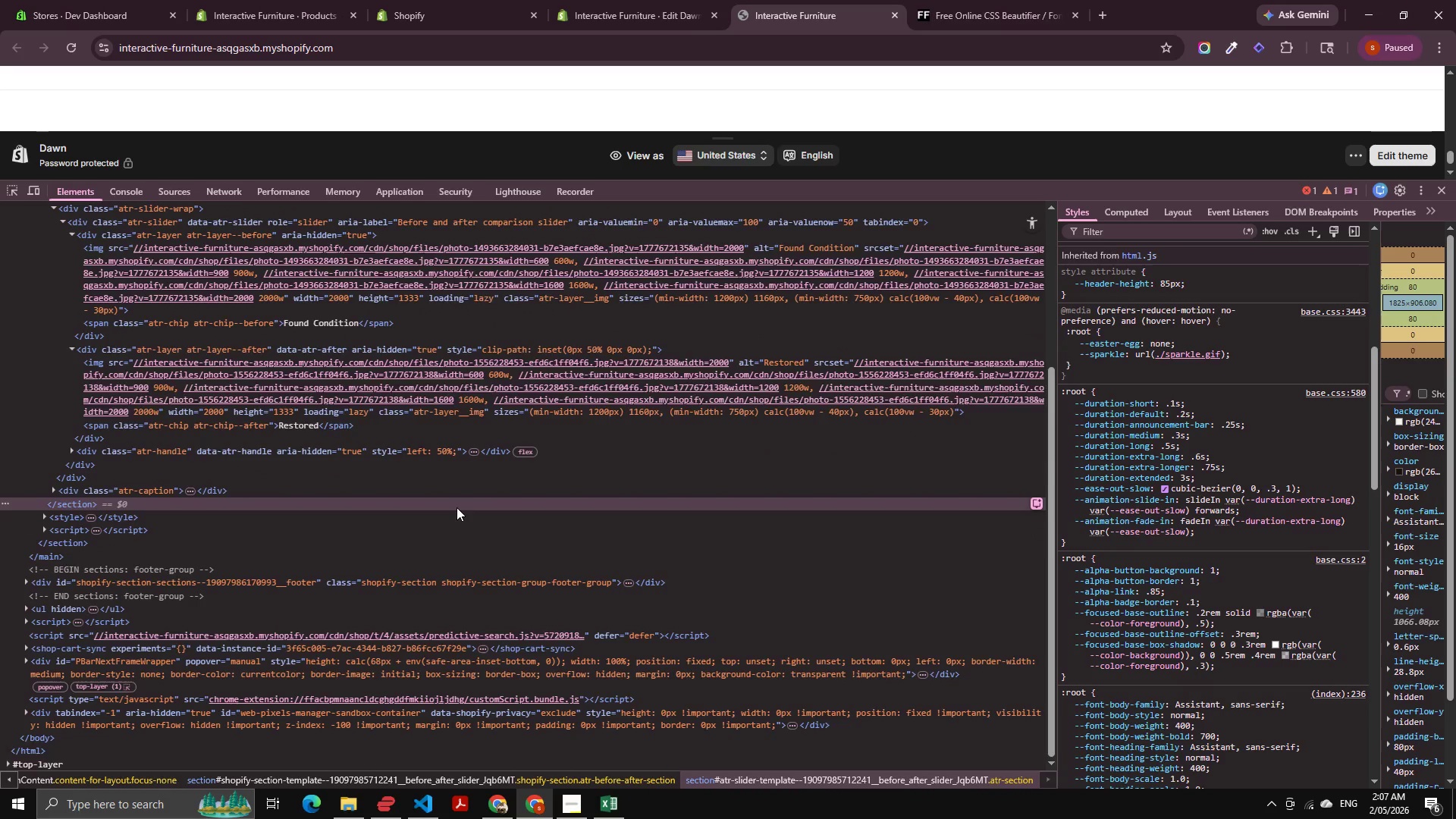 
scroll: coordinate [457, 507], scroll_direction: up, amount: 9.0
 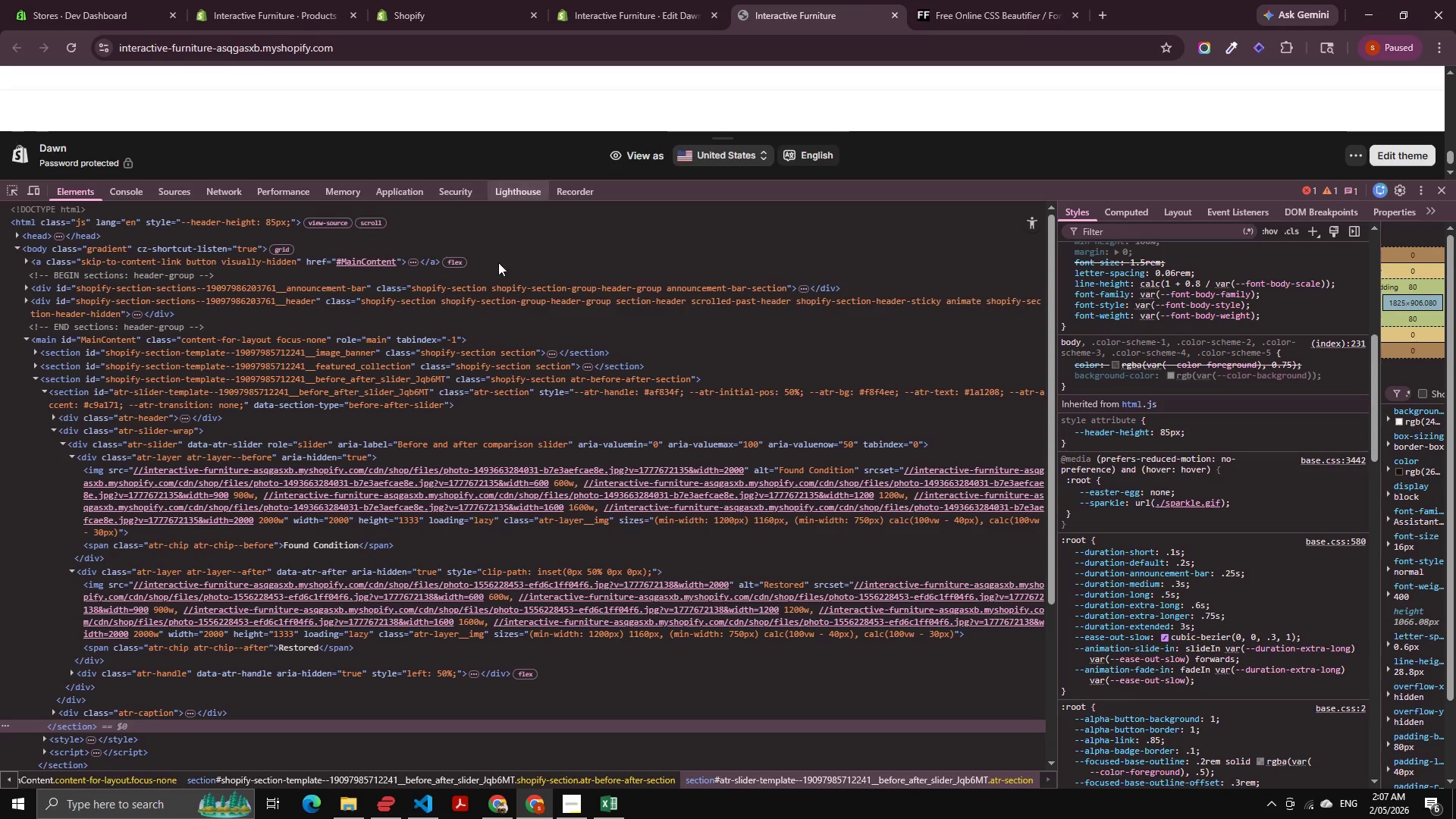 
scroll: coordinate [485, 325], scroll_direction: down, amount: 1.0
 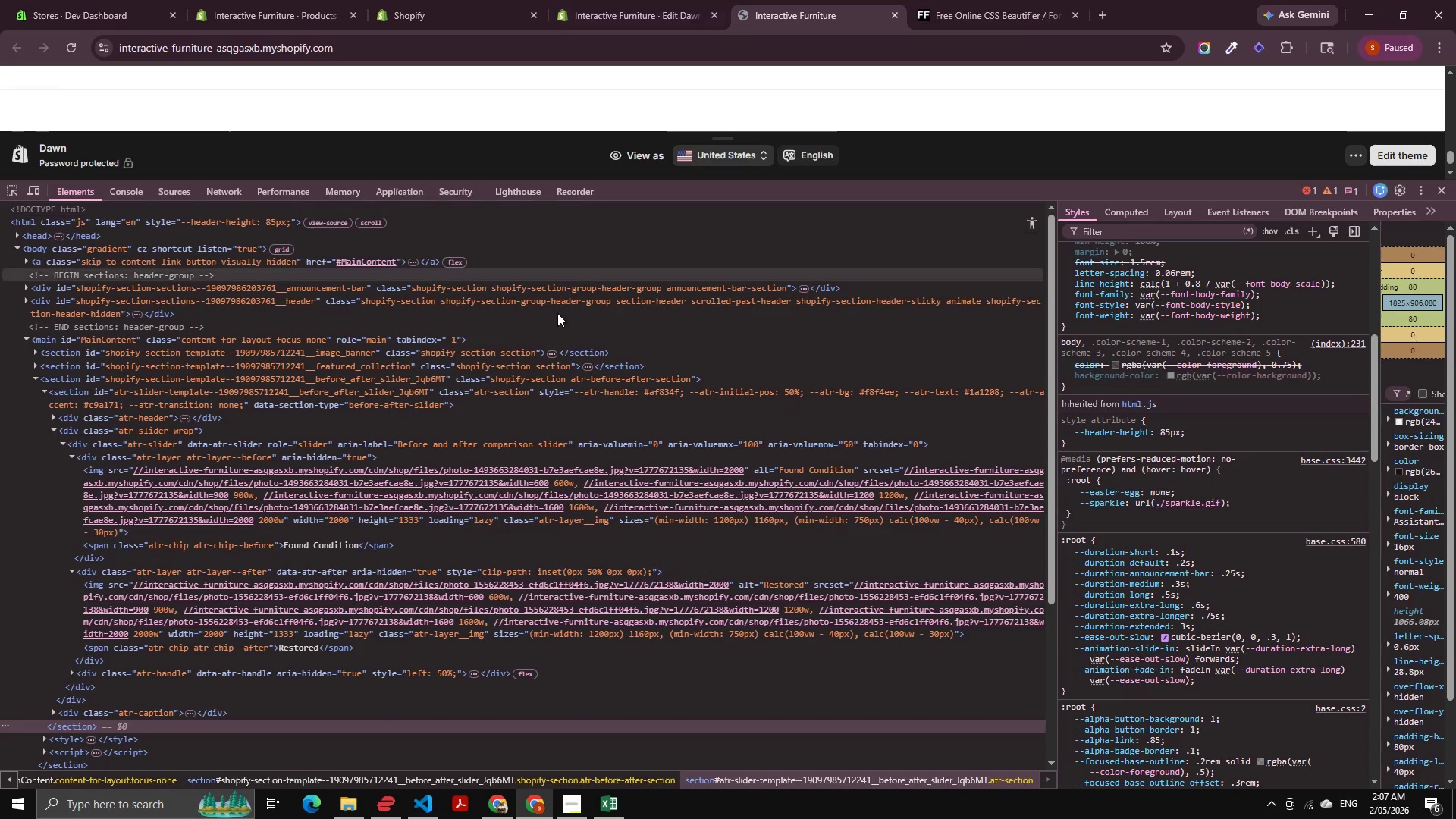 
hold_key(key=ControlLeft, duration=0.31)
 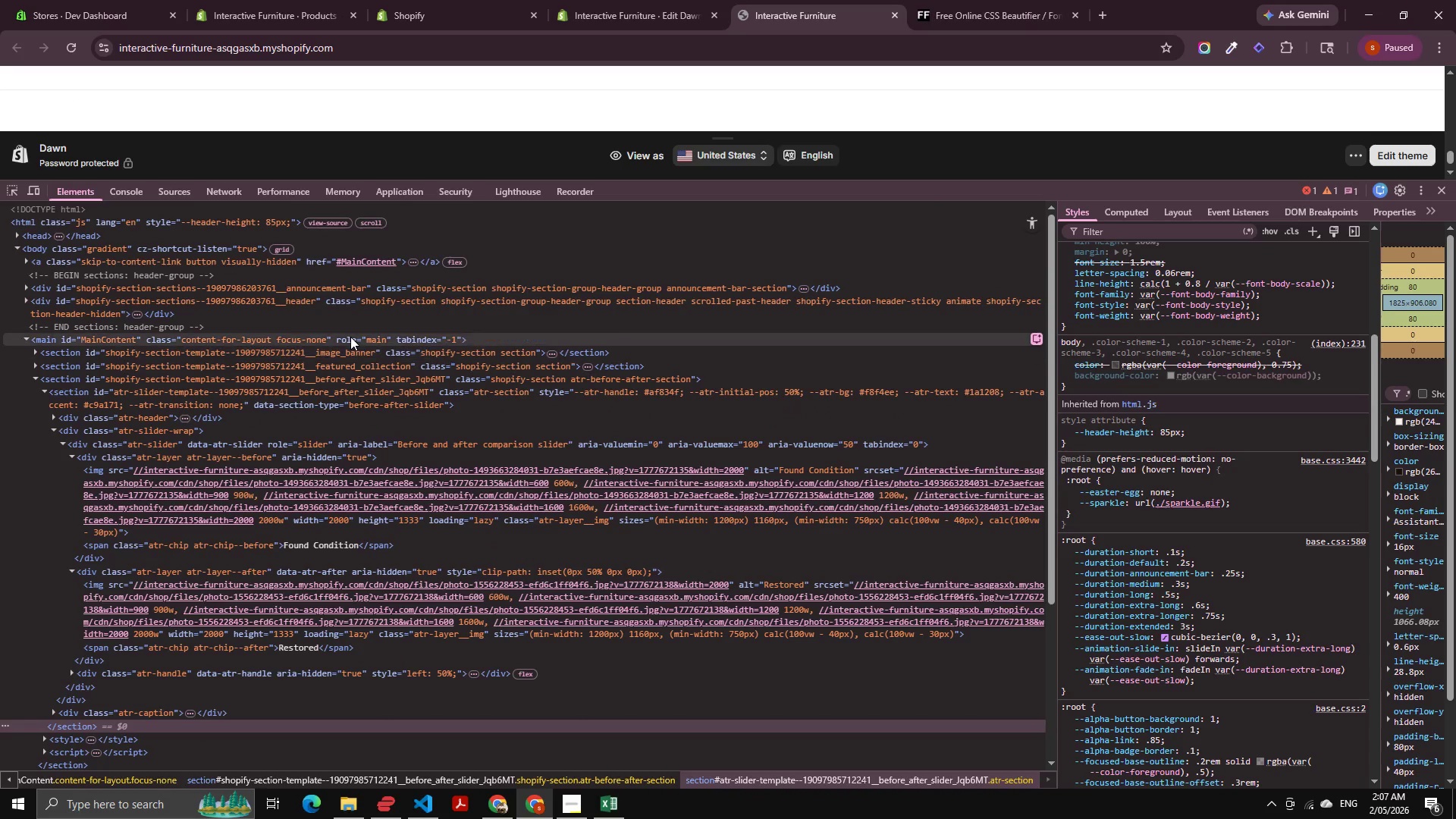 
key(Control+Shift+ShiftLeft)
 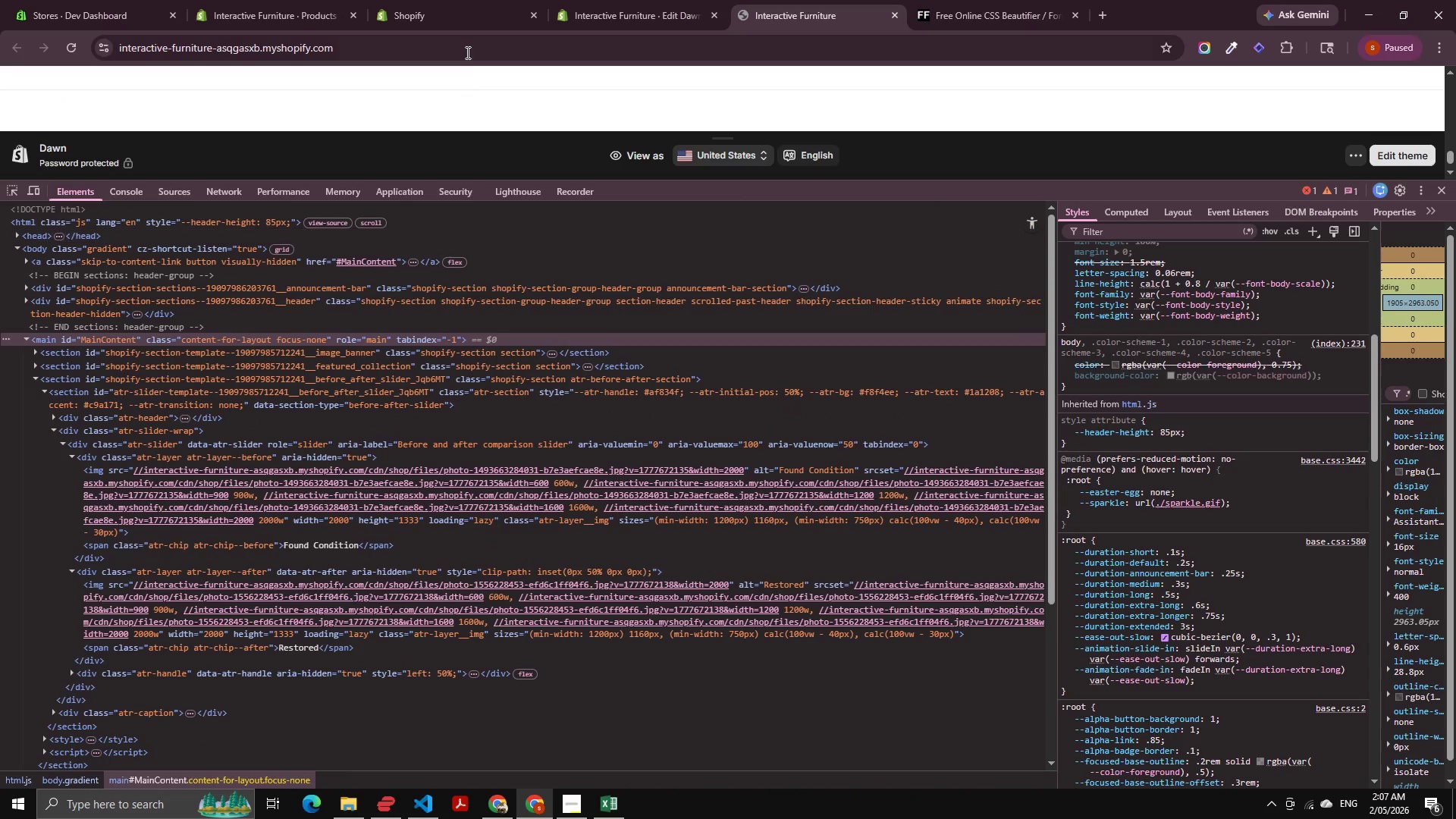 
left_click([378, 381])
 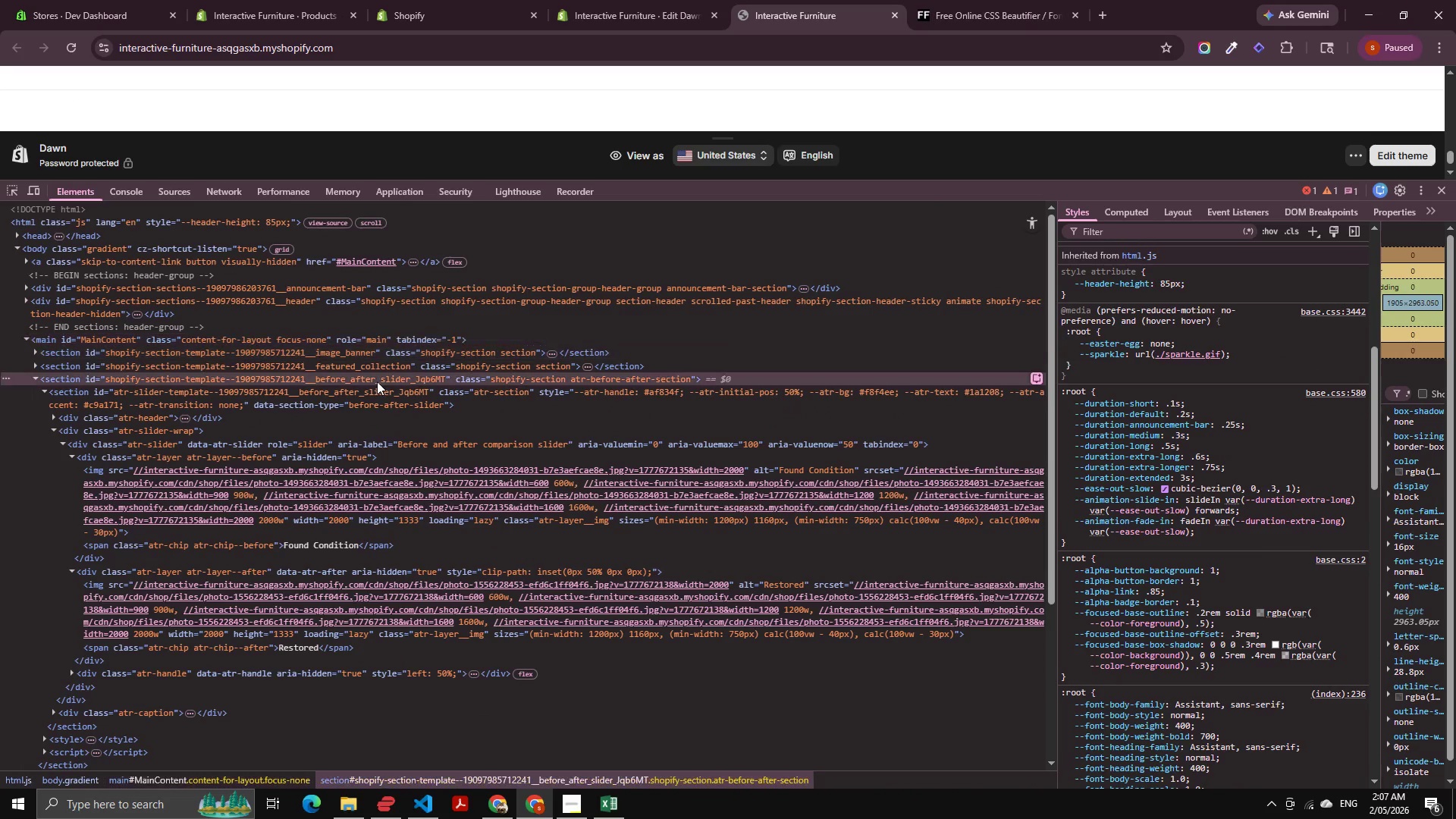 
key(S)
 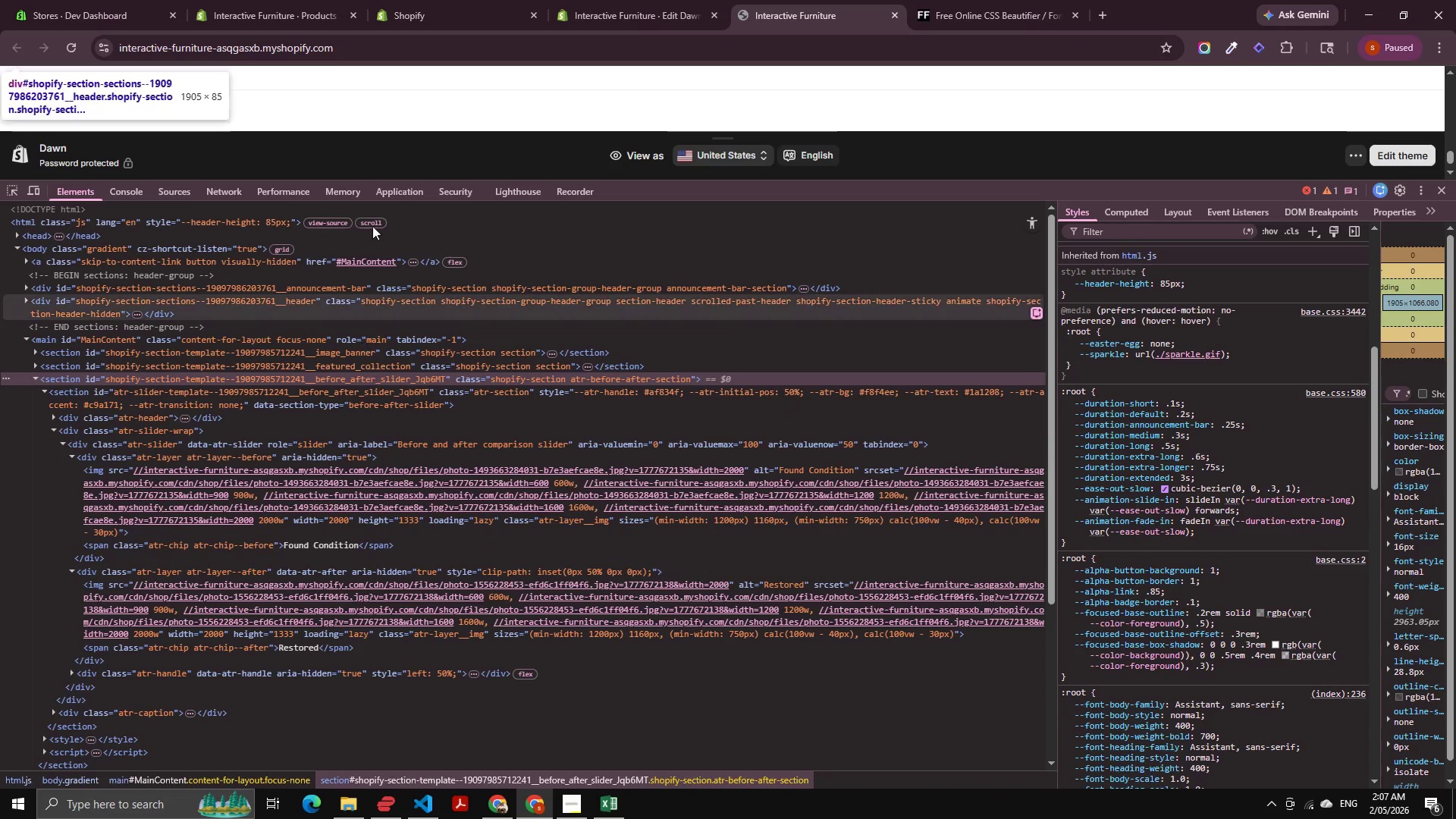 
key(Space)
 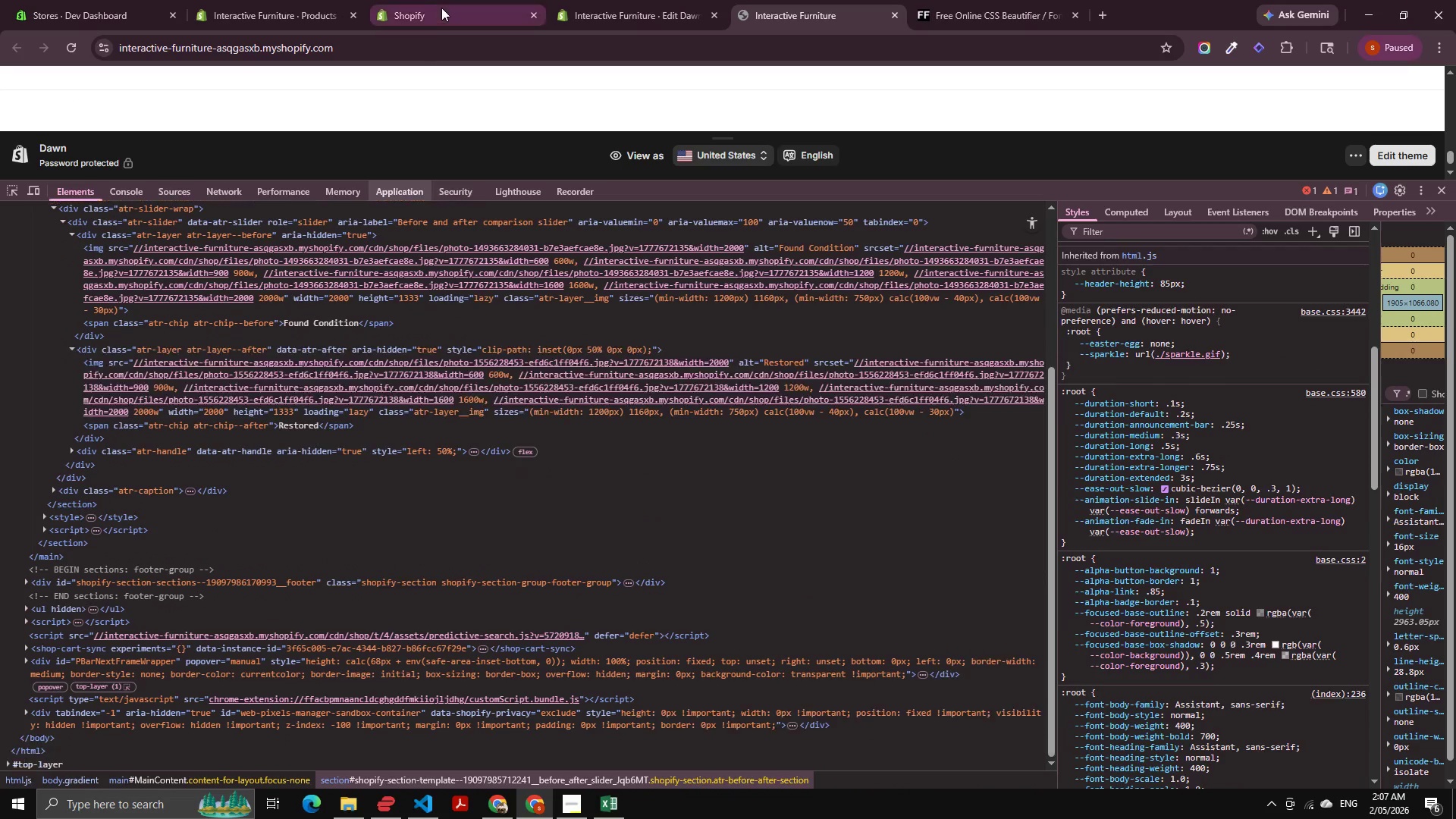 
left_click([442, 7])
 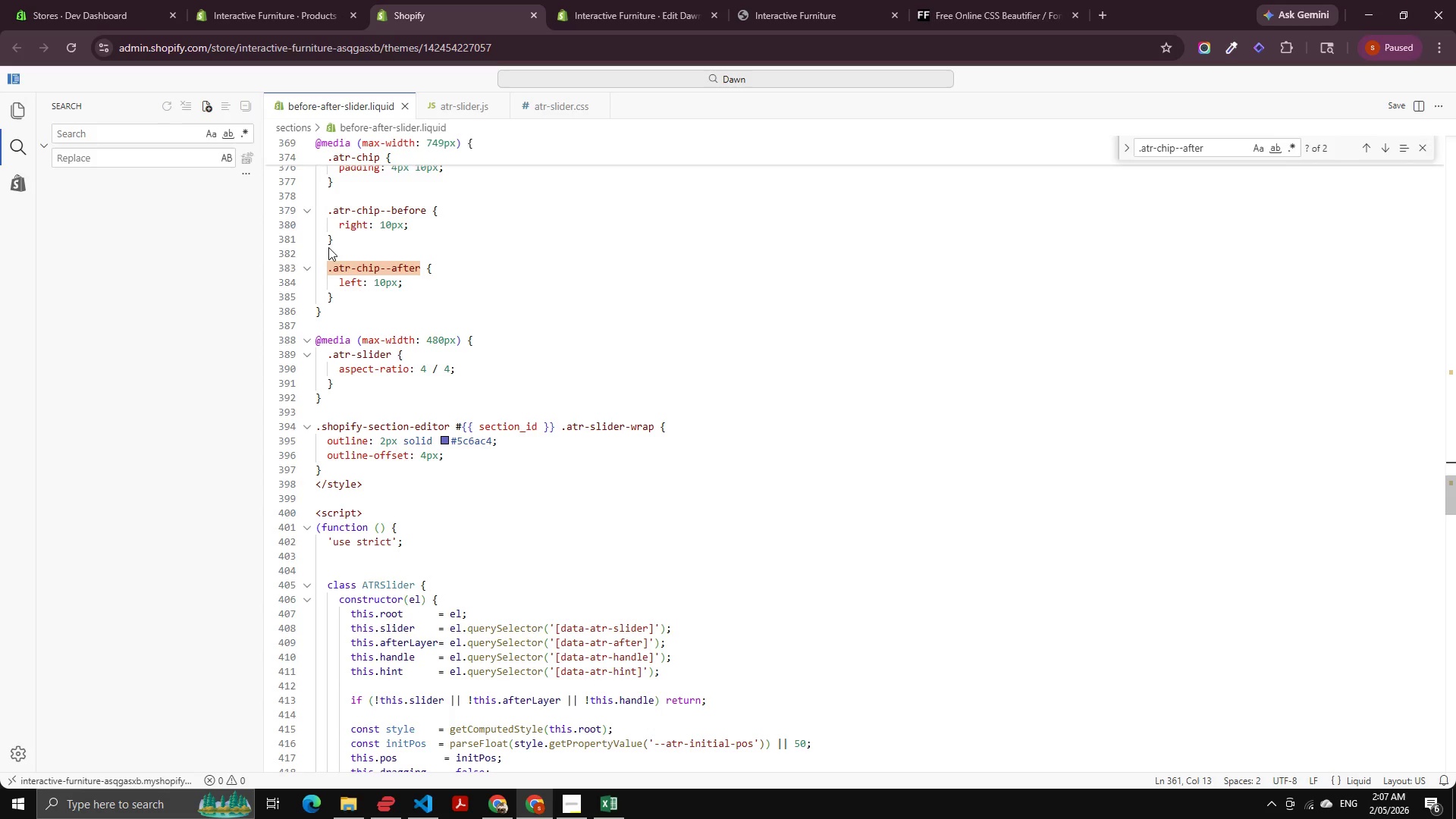 
scroll: coordinate [447, 387], scroll_direction: up, amount: 146.0
 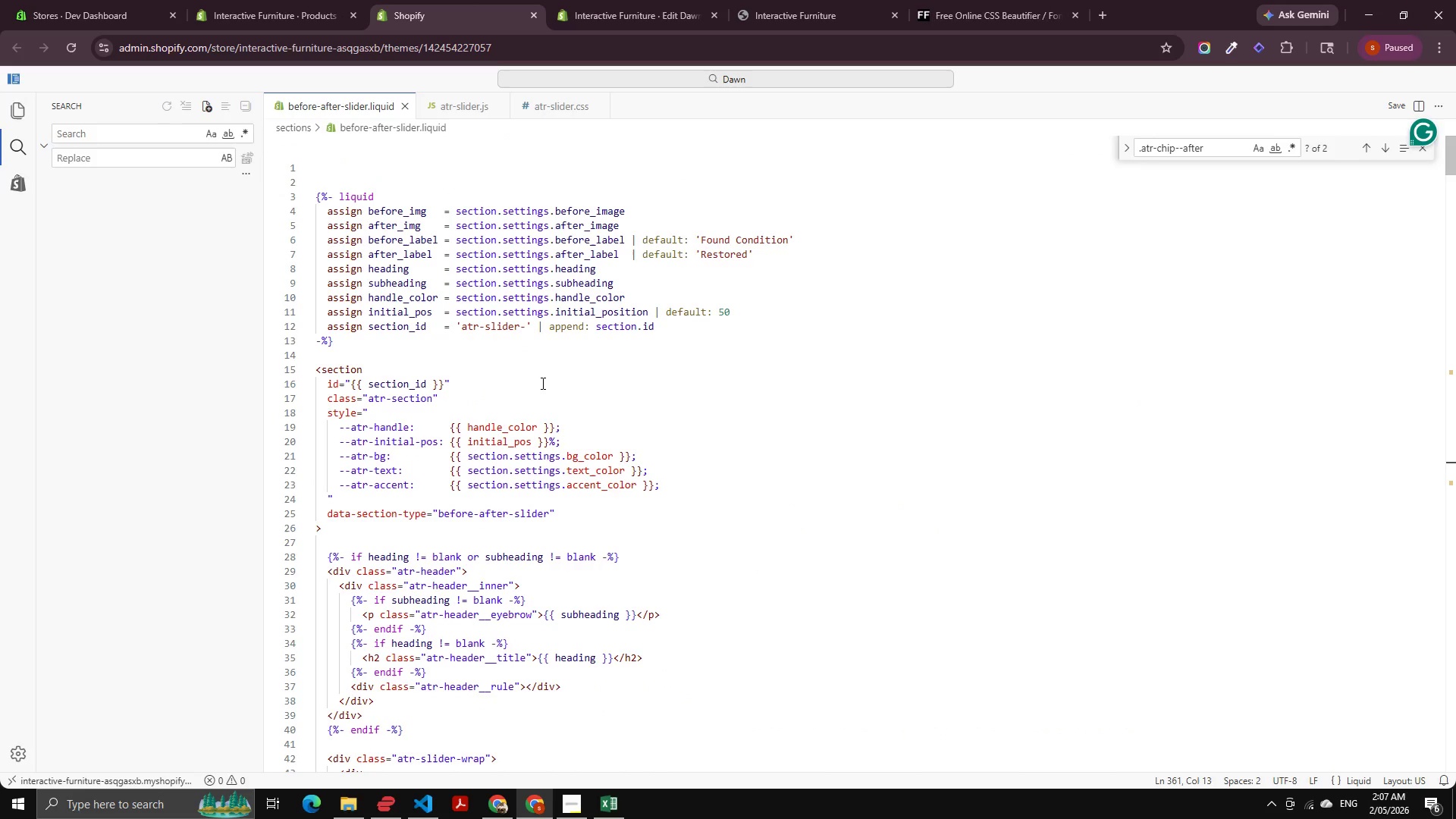 
right_click([541, 383])
 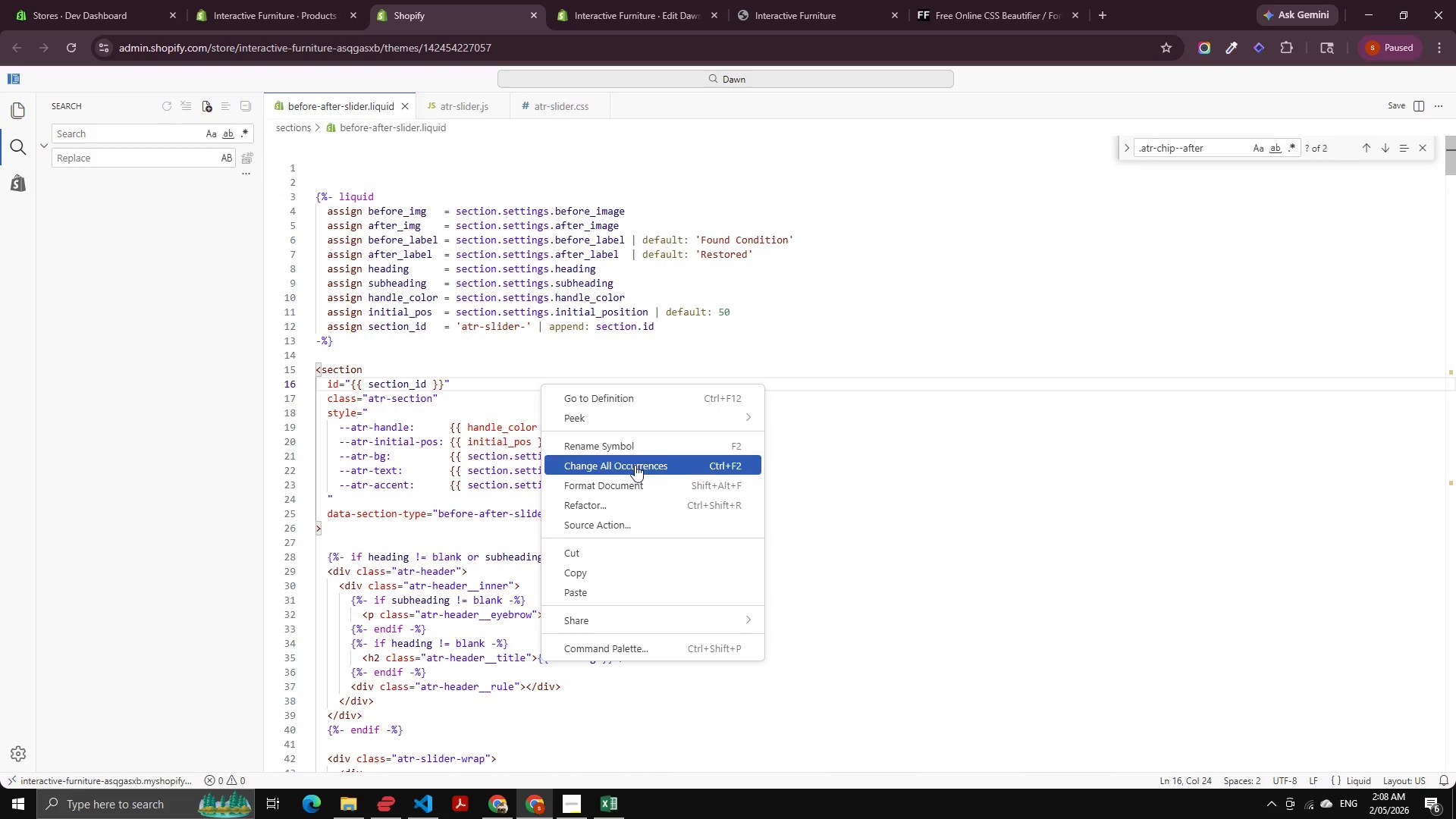 
left_click([632, 479])
 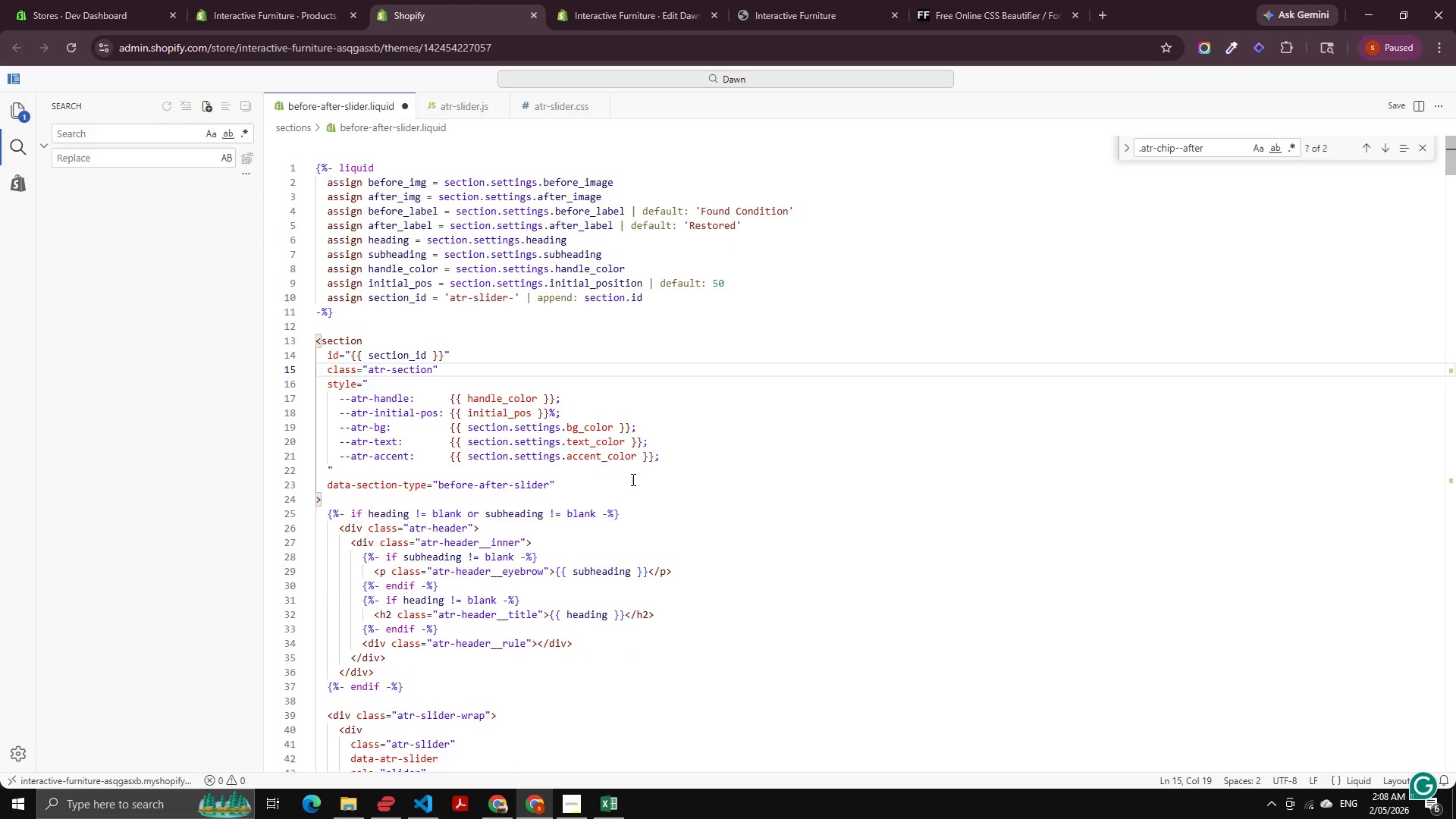 
wait(5.27)
 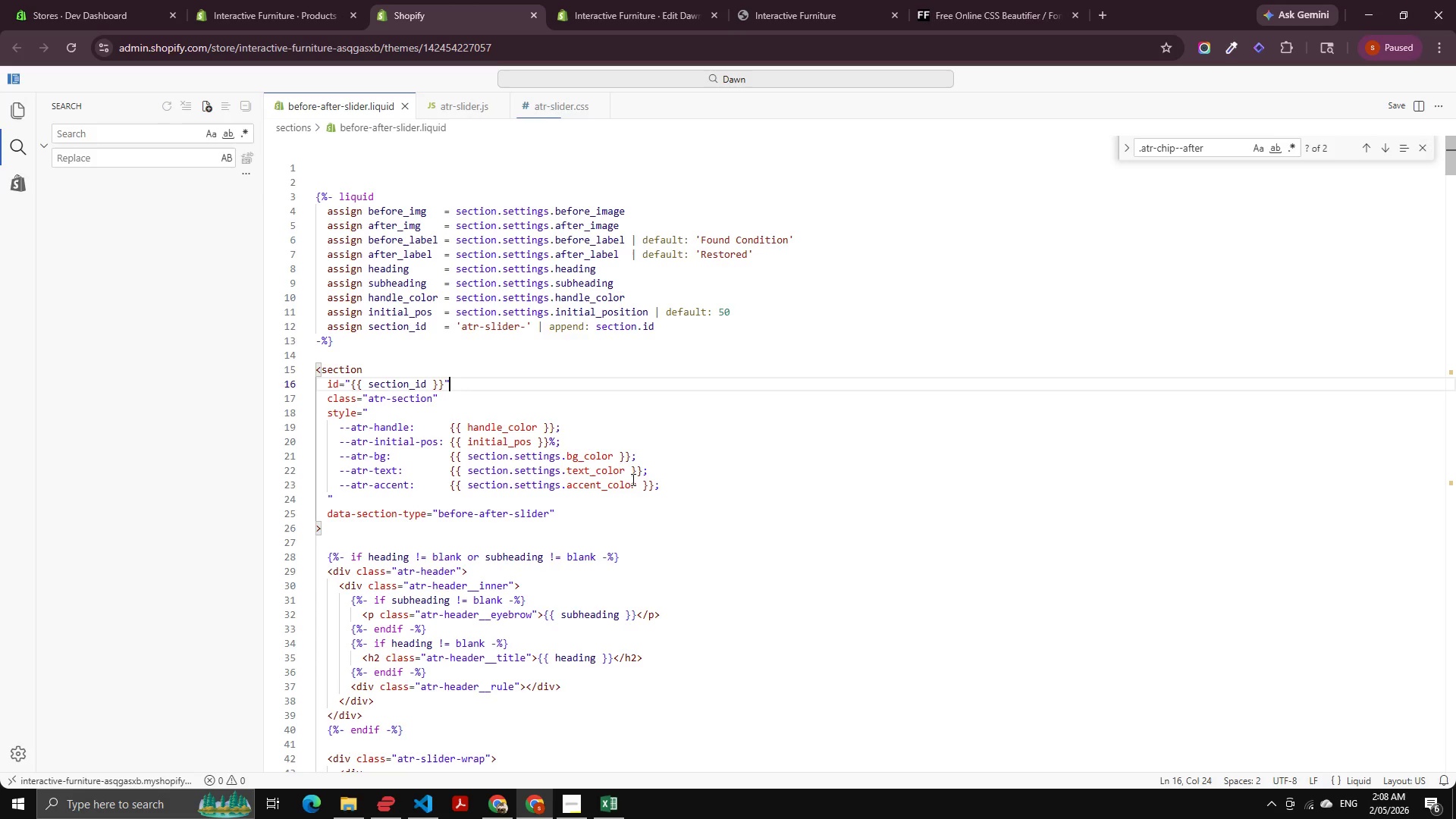 
key(Control+S)
 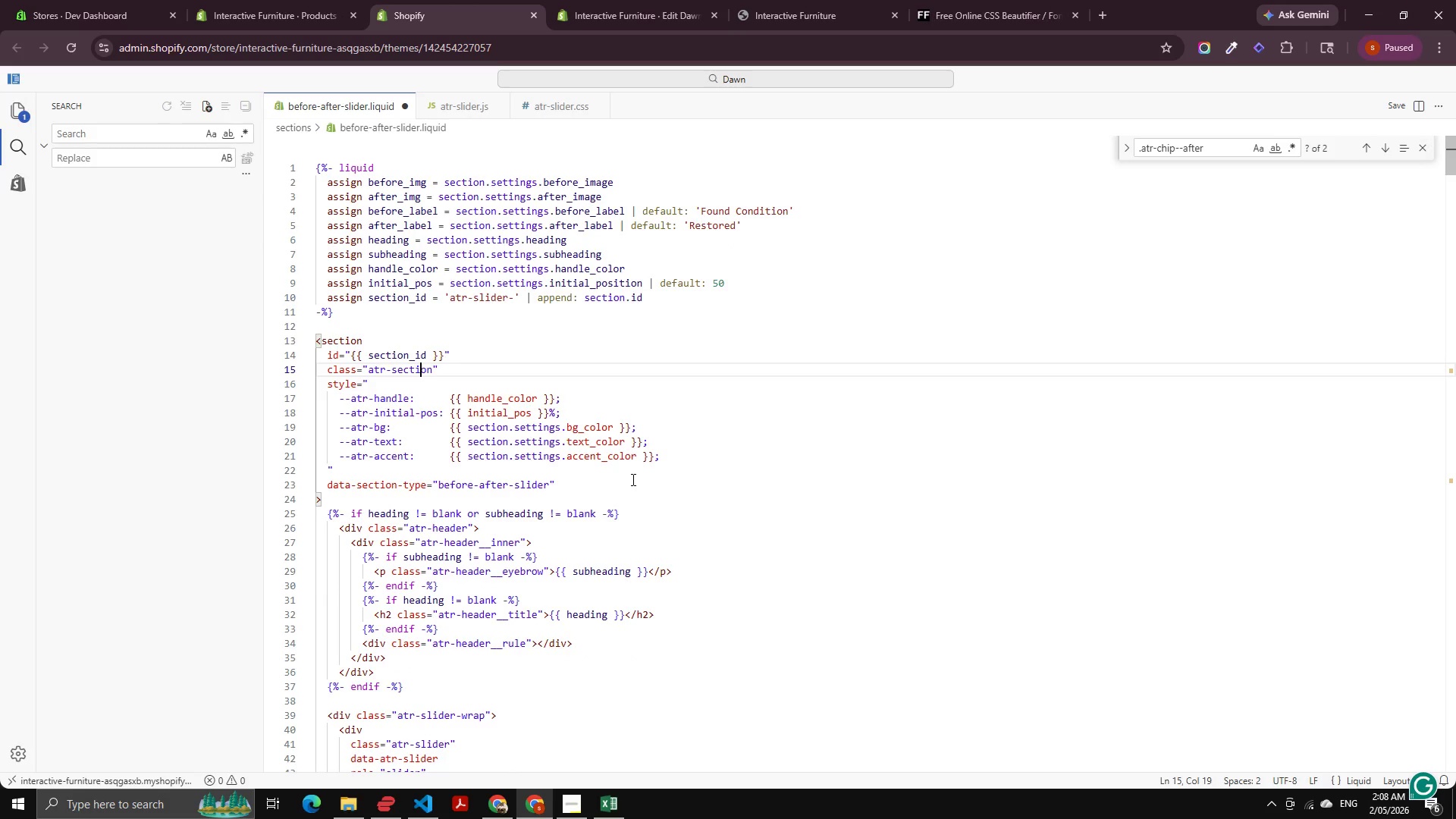 
key(Control+S)
 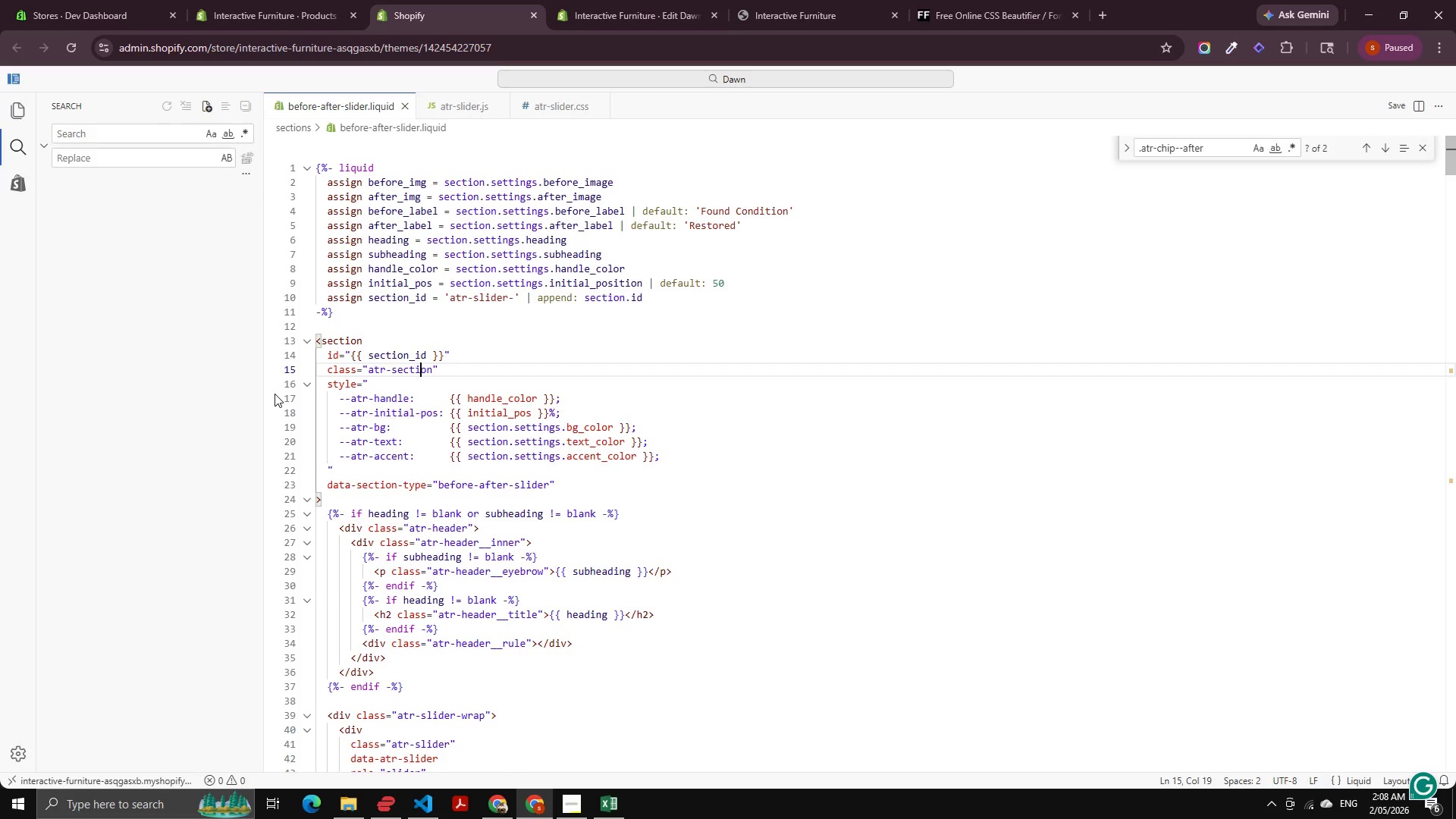 
scroll: coordinate [275, 394], scroll_direction: up, amount: 1.0
 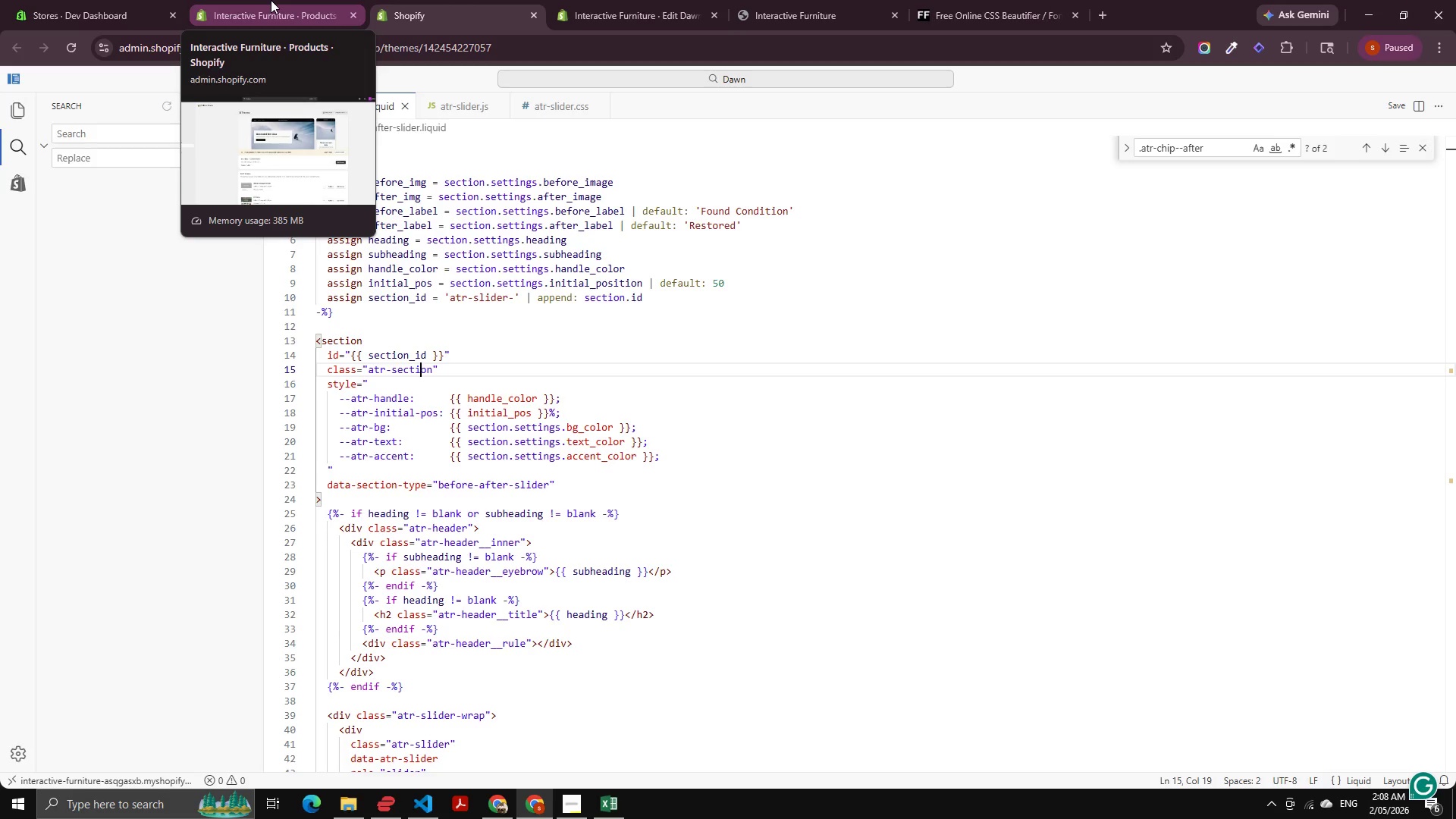 
wait(25.0)
 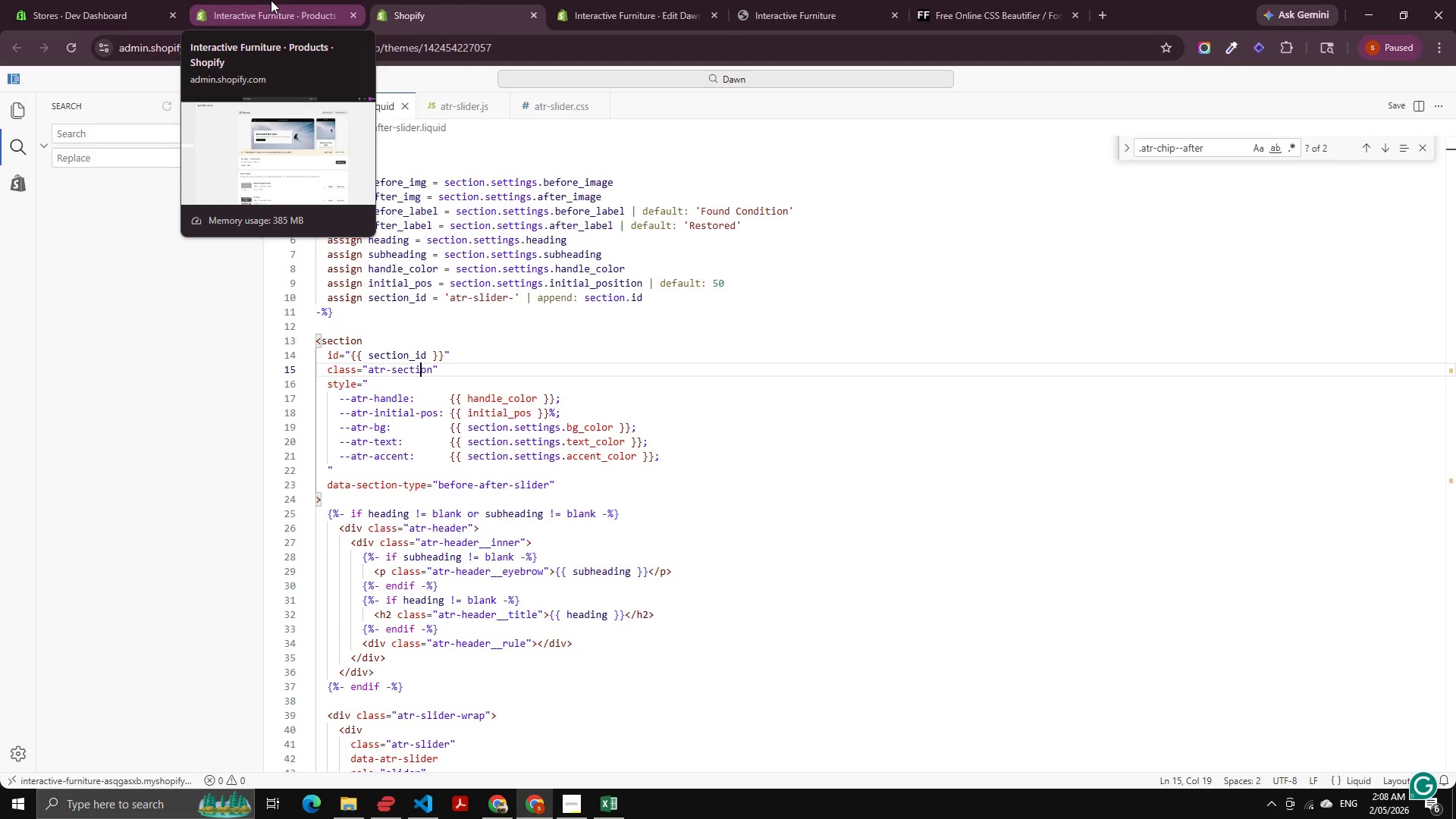 
scroll: coordinate [360, 466], scroll_direction: down, amount: 30.0
 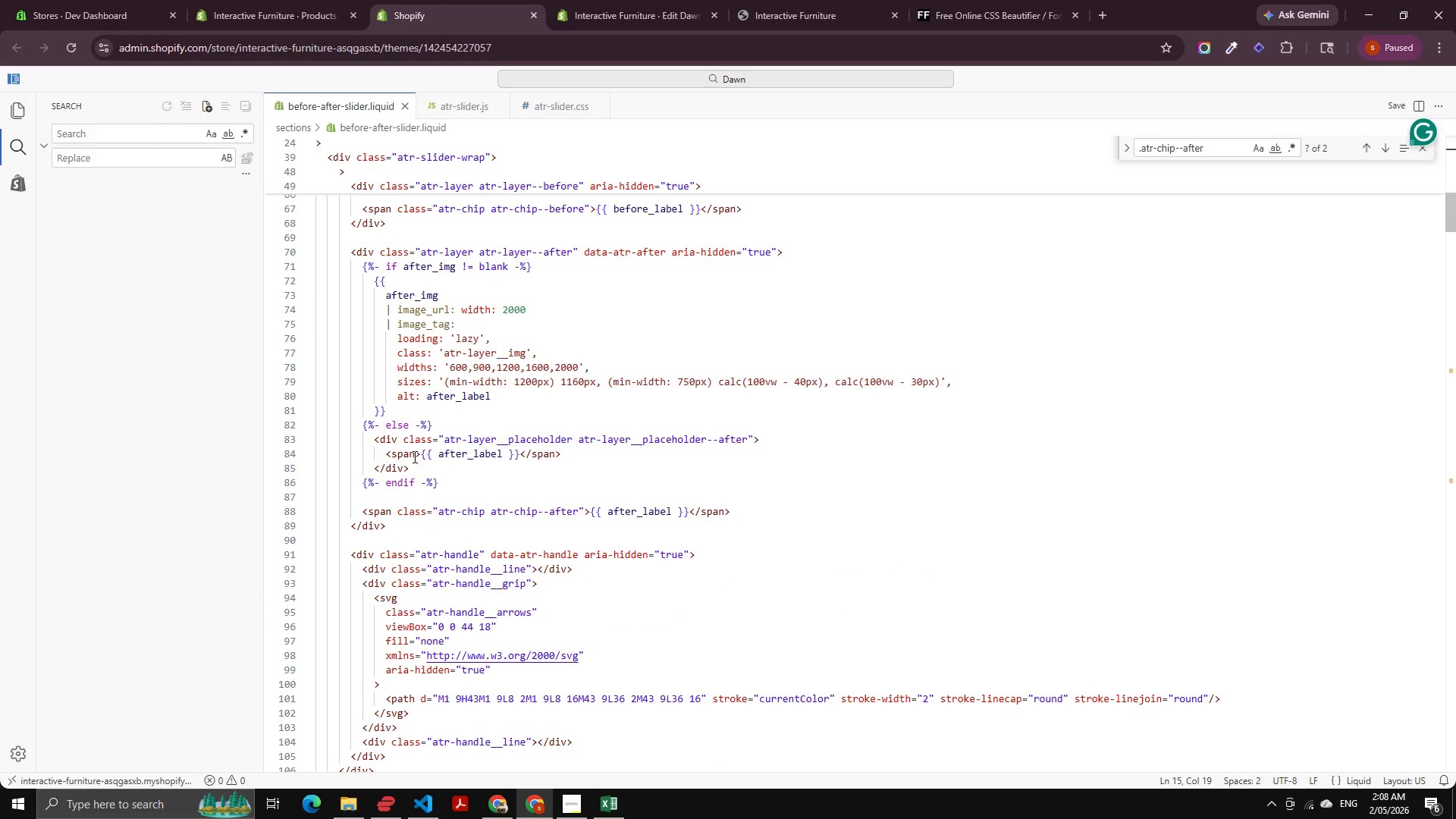 
left_click_drag(start_coordinate=[402, 420], to_coordinate=[543, 537])
 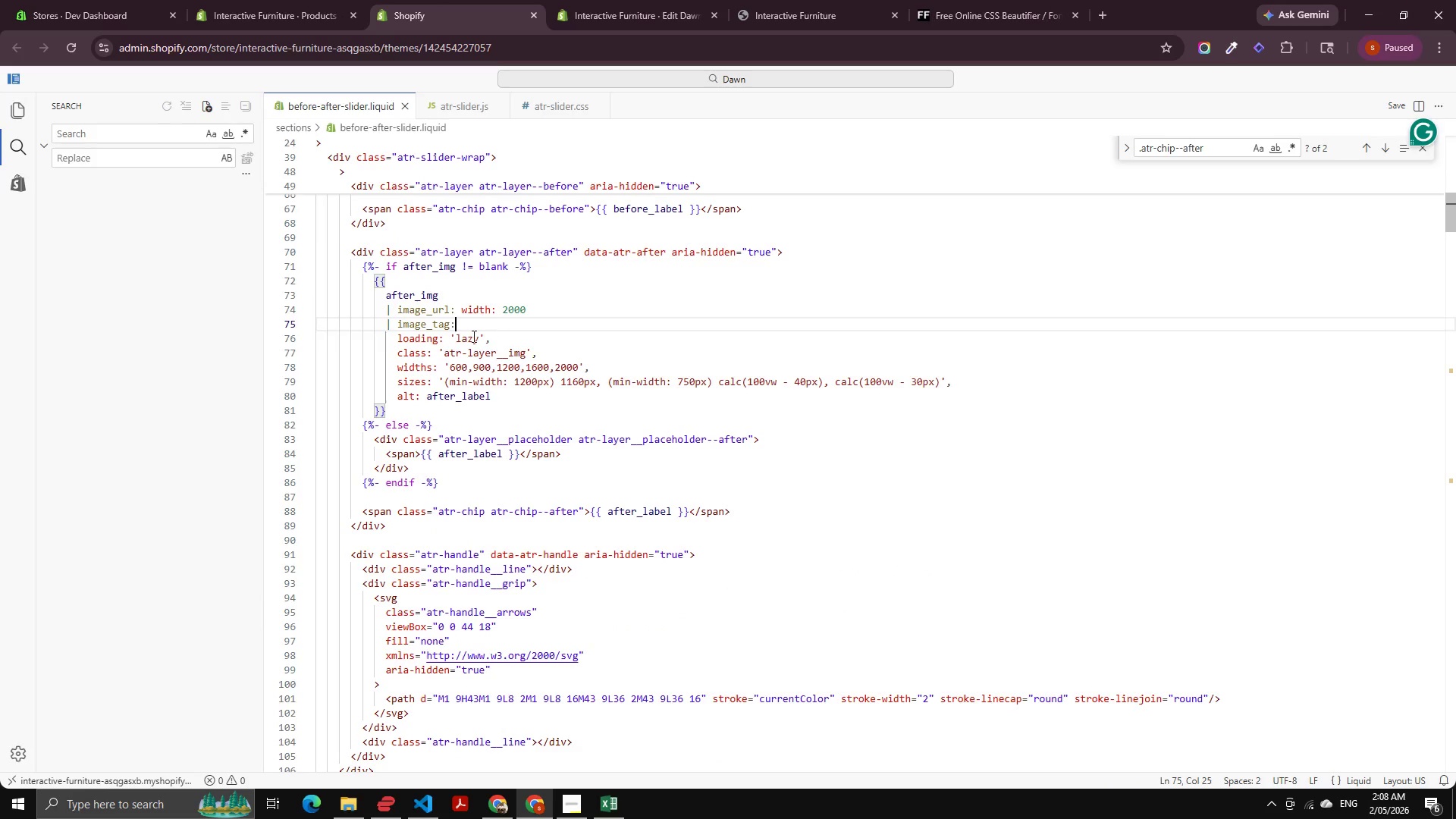 
left_click_drag(start_coordinate=[432, 330], to_coordinate=[544, 382])
 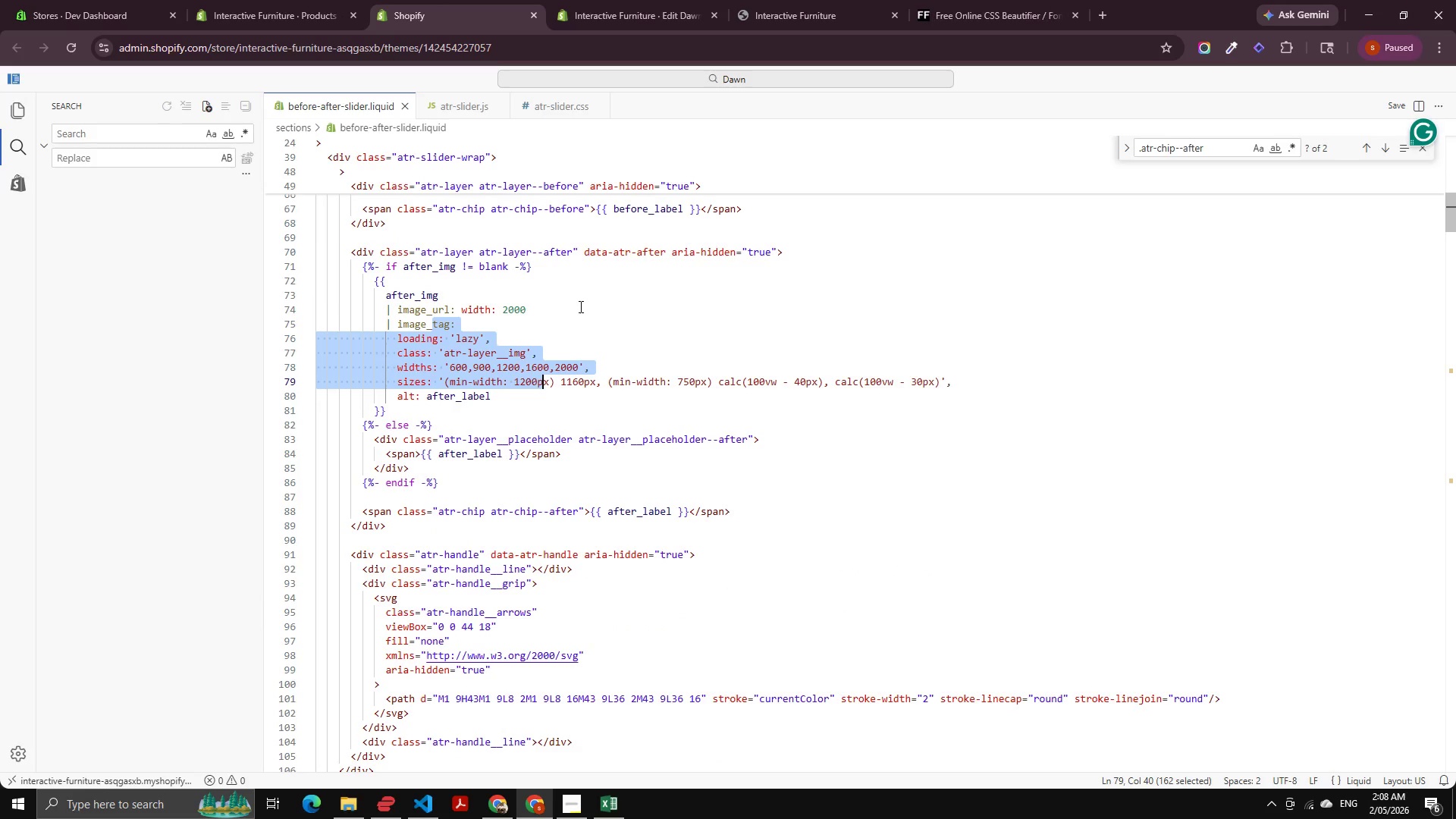 
left_click([579, 306])
 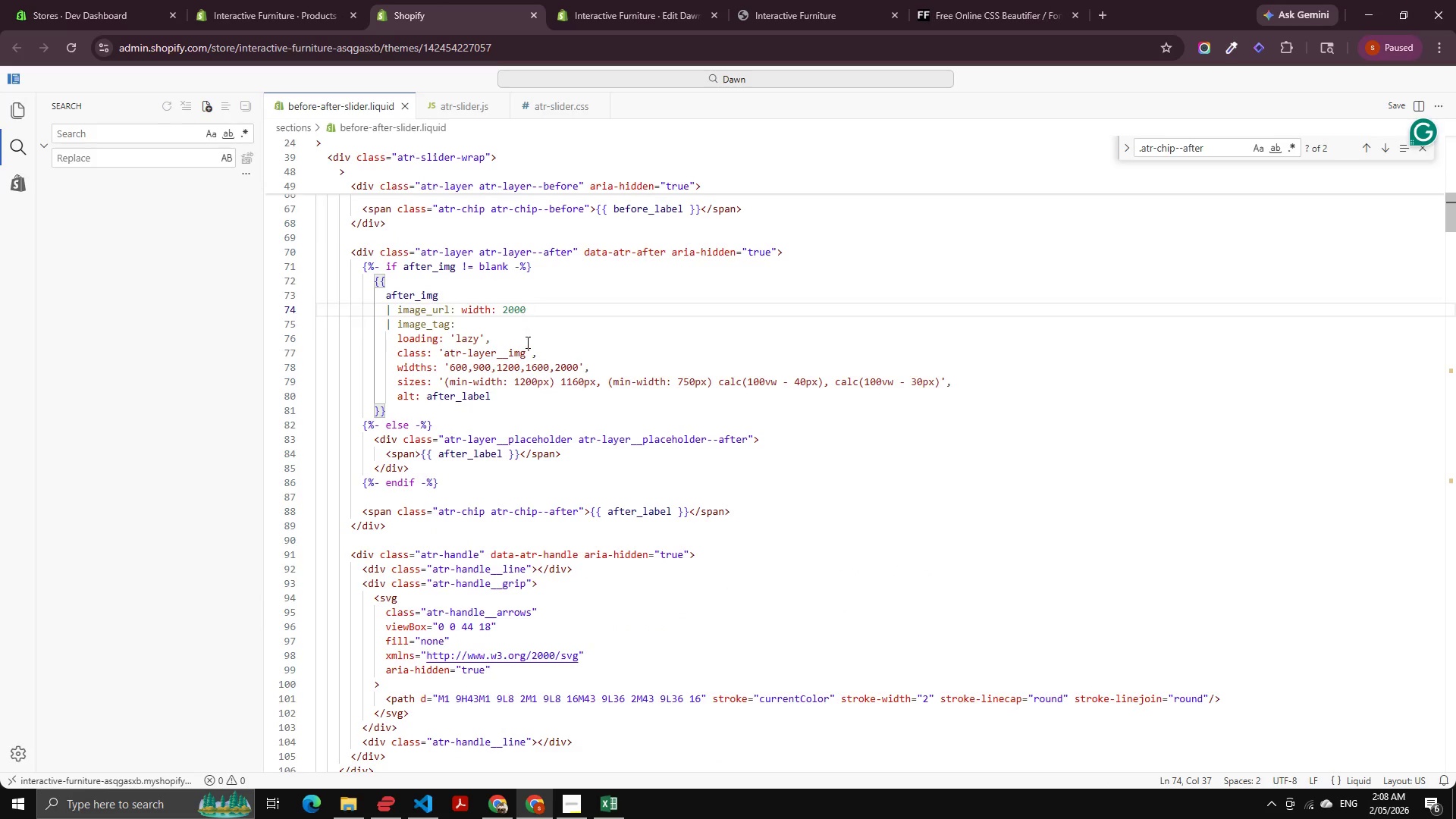 
scroll: coordinate [535, 360], scroll_direction: down, amount: 3.0
 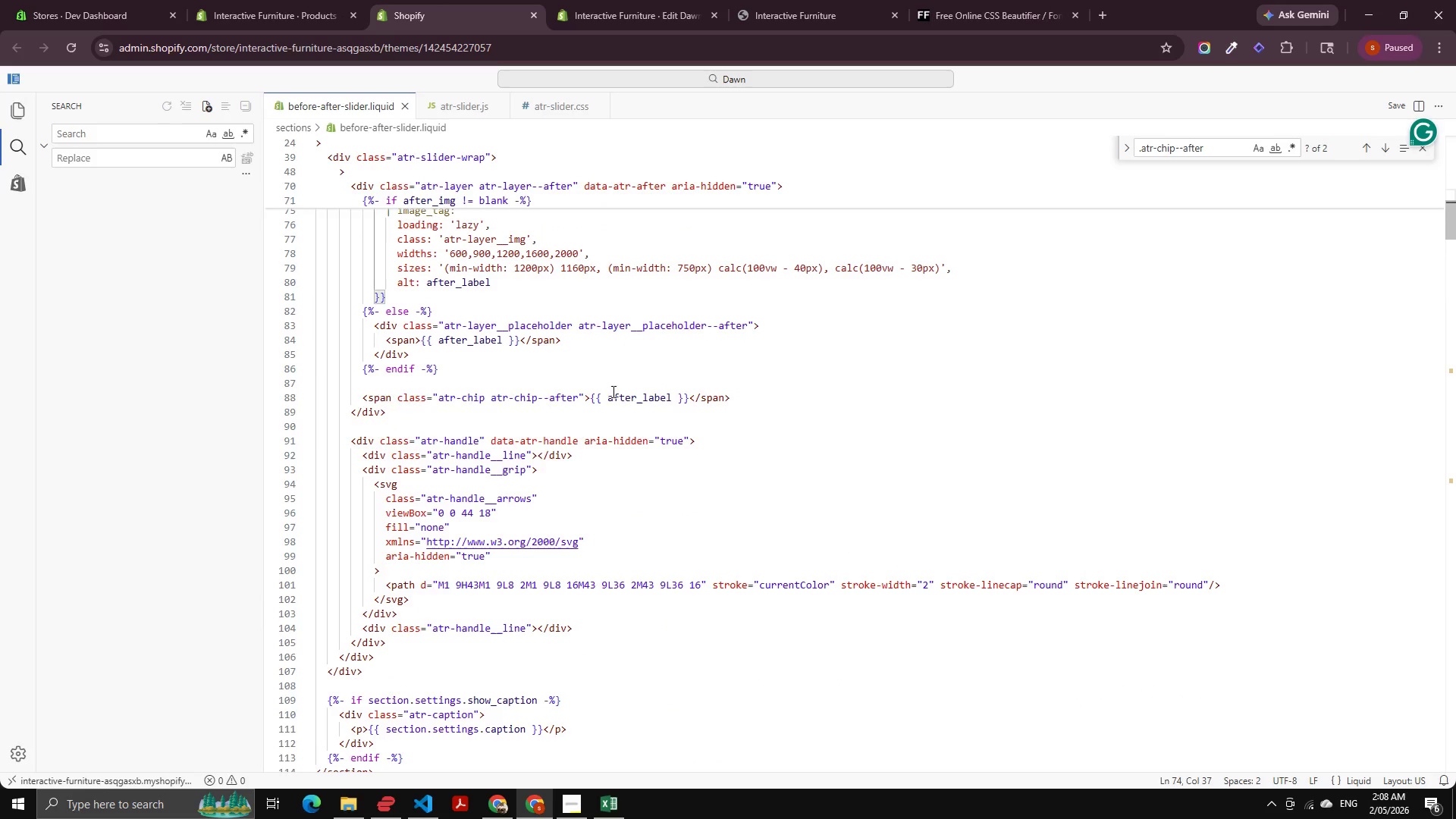 
left_click_drag(start_coordinate=[579, 380], to_coordinate=[727, 444])
 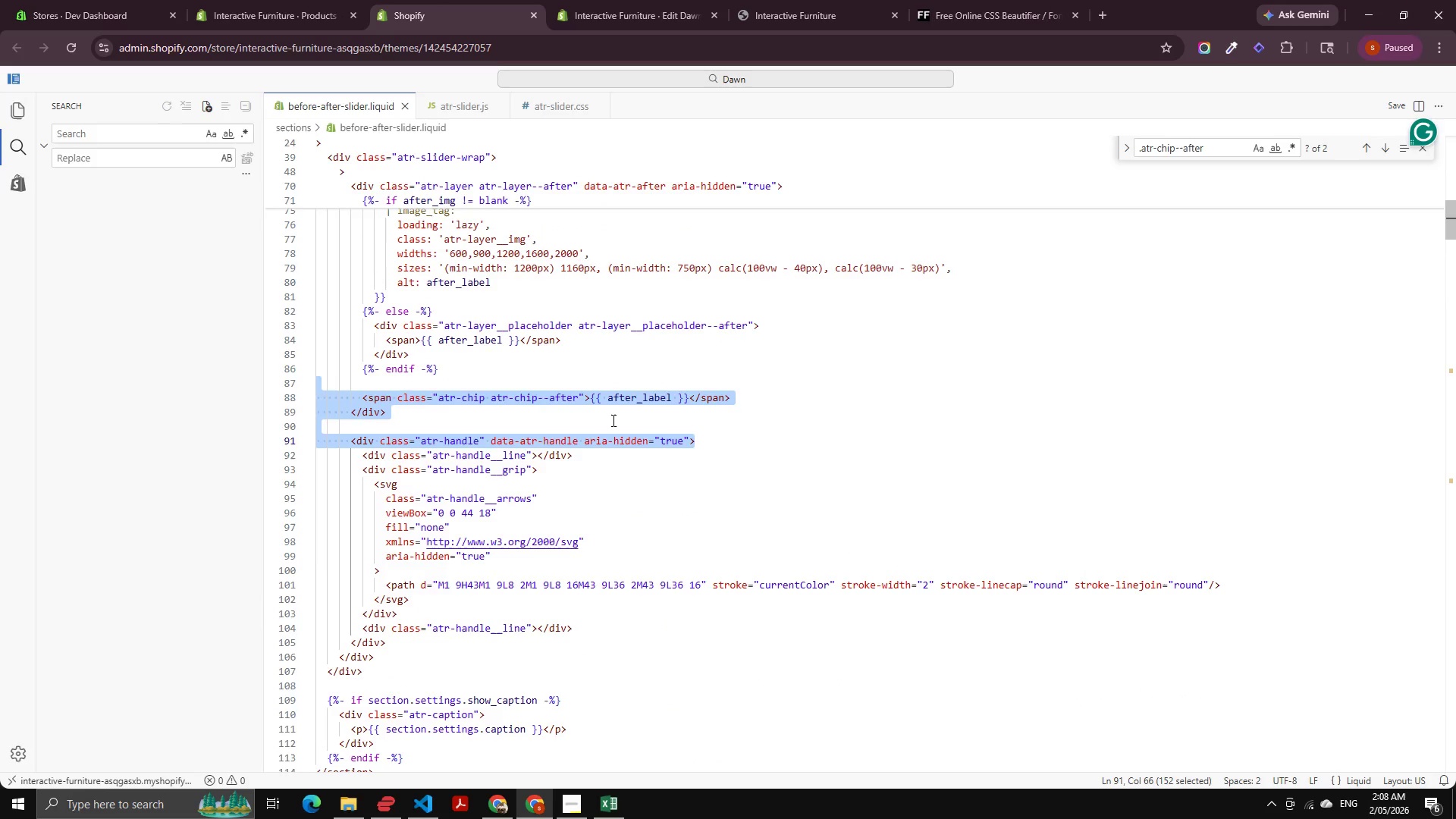 
left_click_drag(start_coordinate=[611, 419], to_coordinate=[500, 395])
 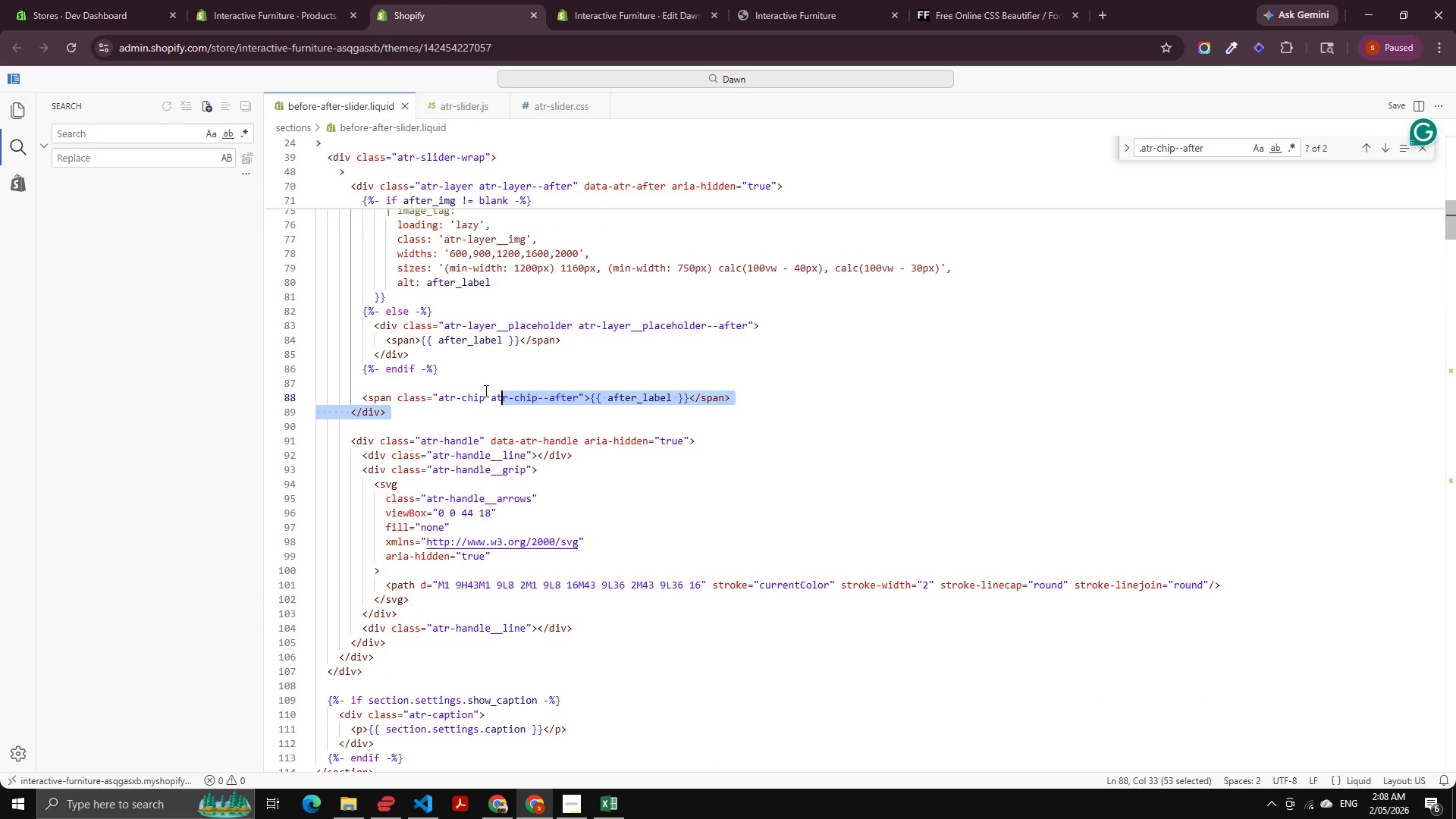 
left_click_drag(start_coordinate=[485, 392], to_coordinate=[563, 415])
 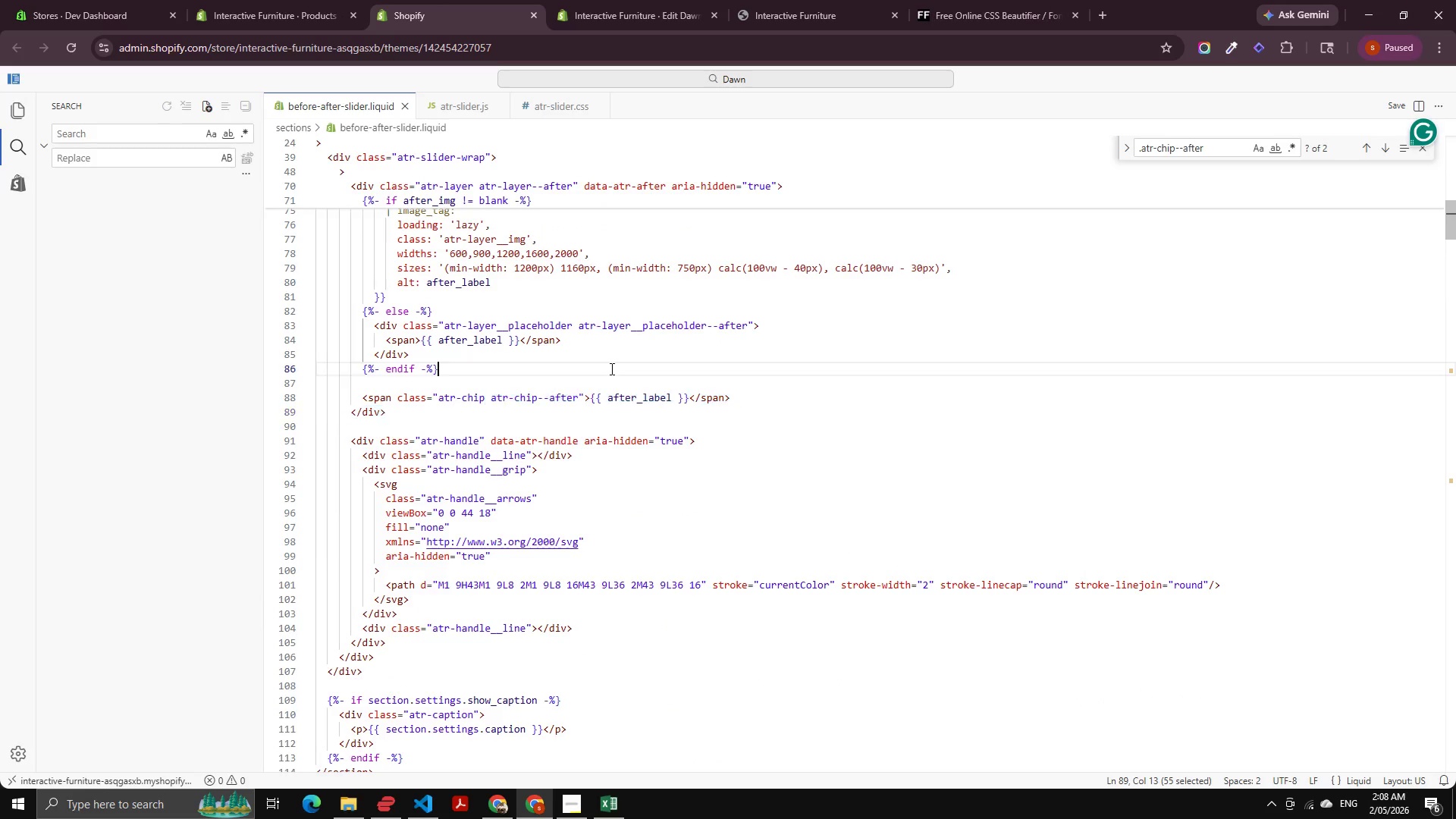 
triple_click([610, 369])
 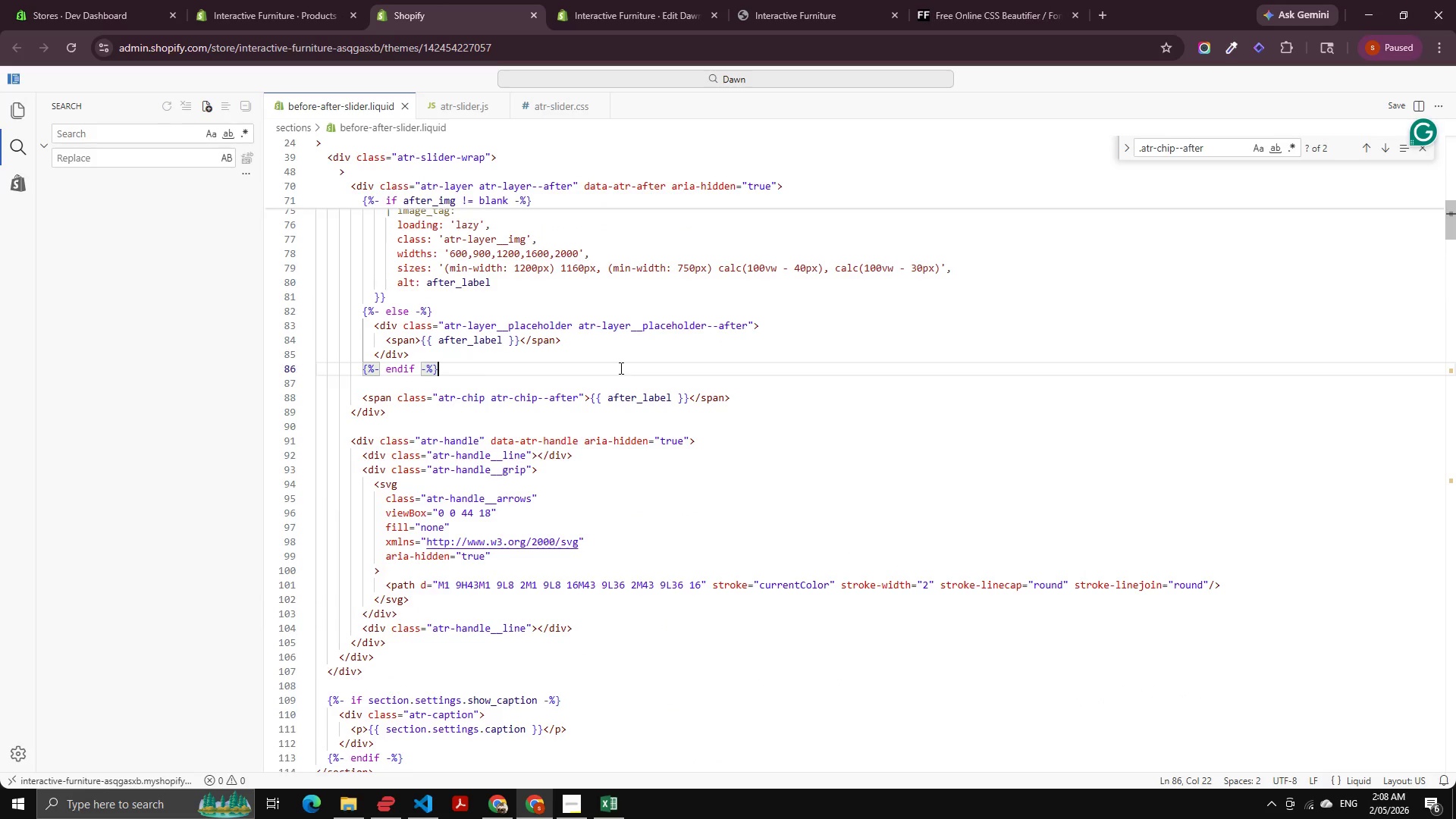 
triple_click([620, 368])
 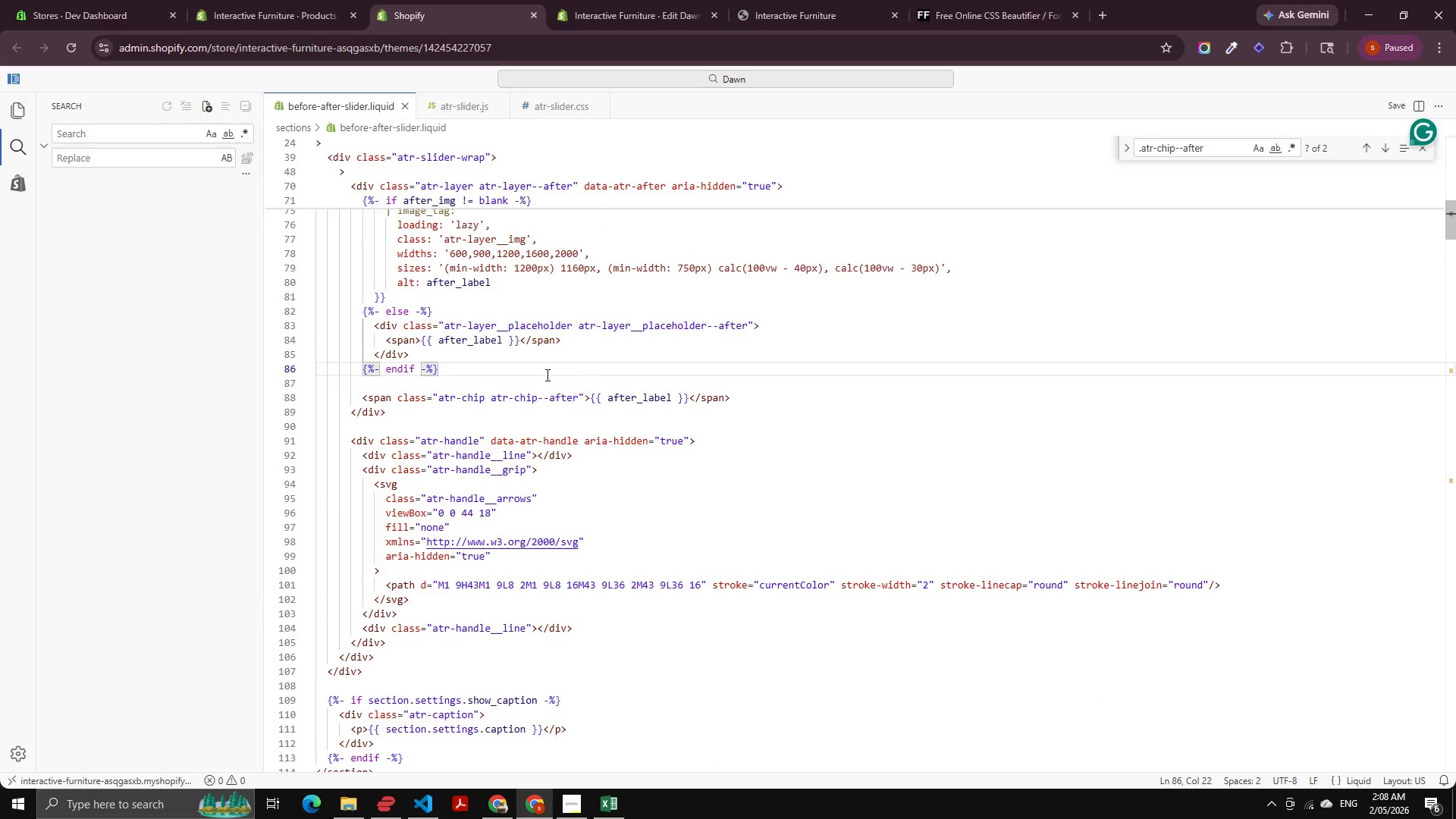 
triple_click([546, 375])
 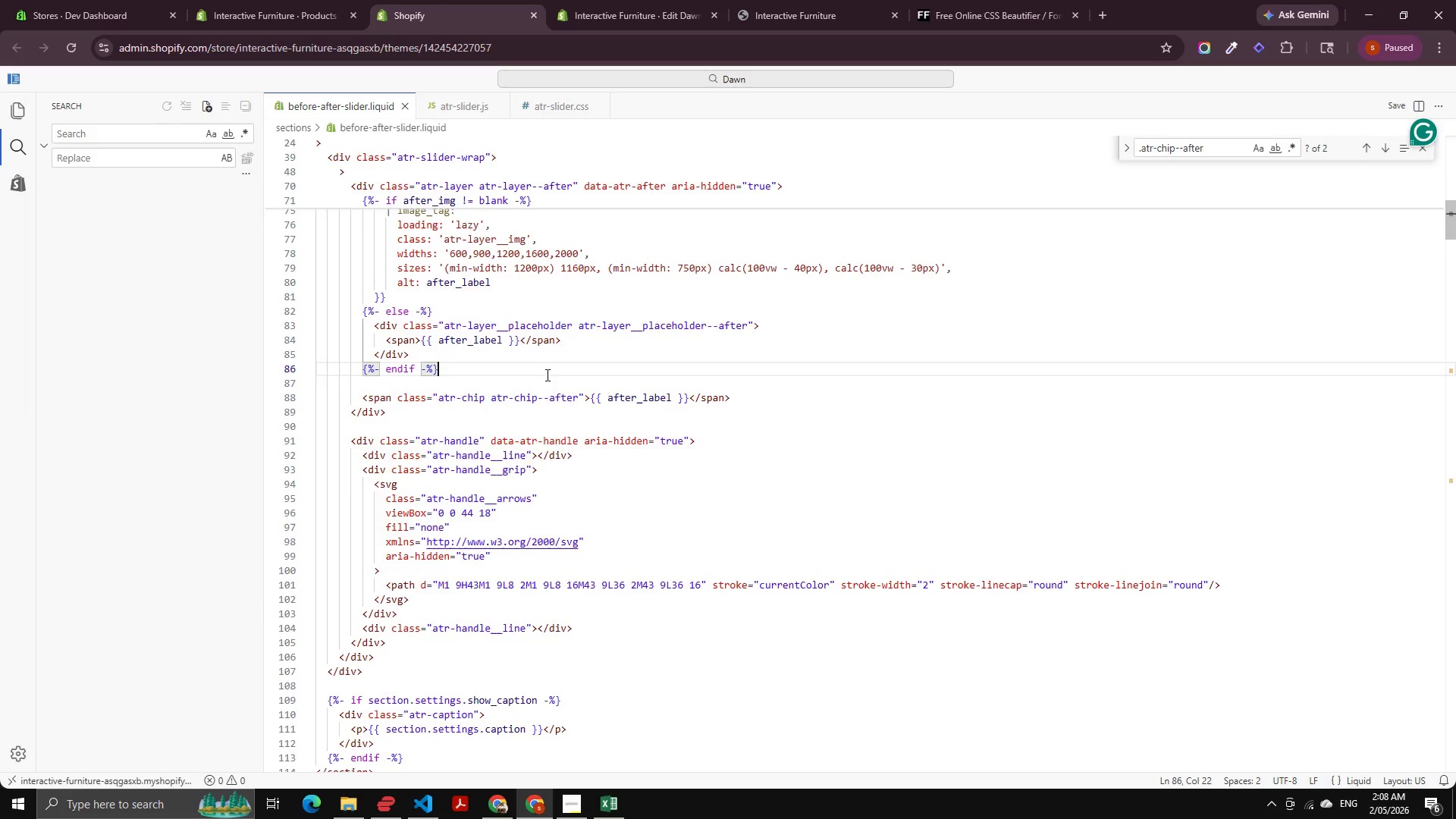 
left_click_drag(start_coordinate=[359, 404], to_coordinate=[495, 448])
 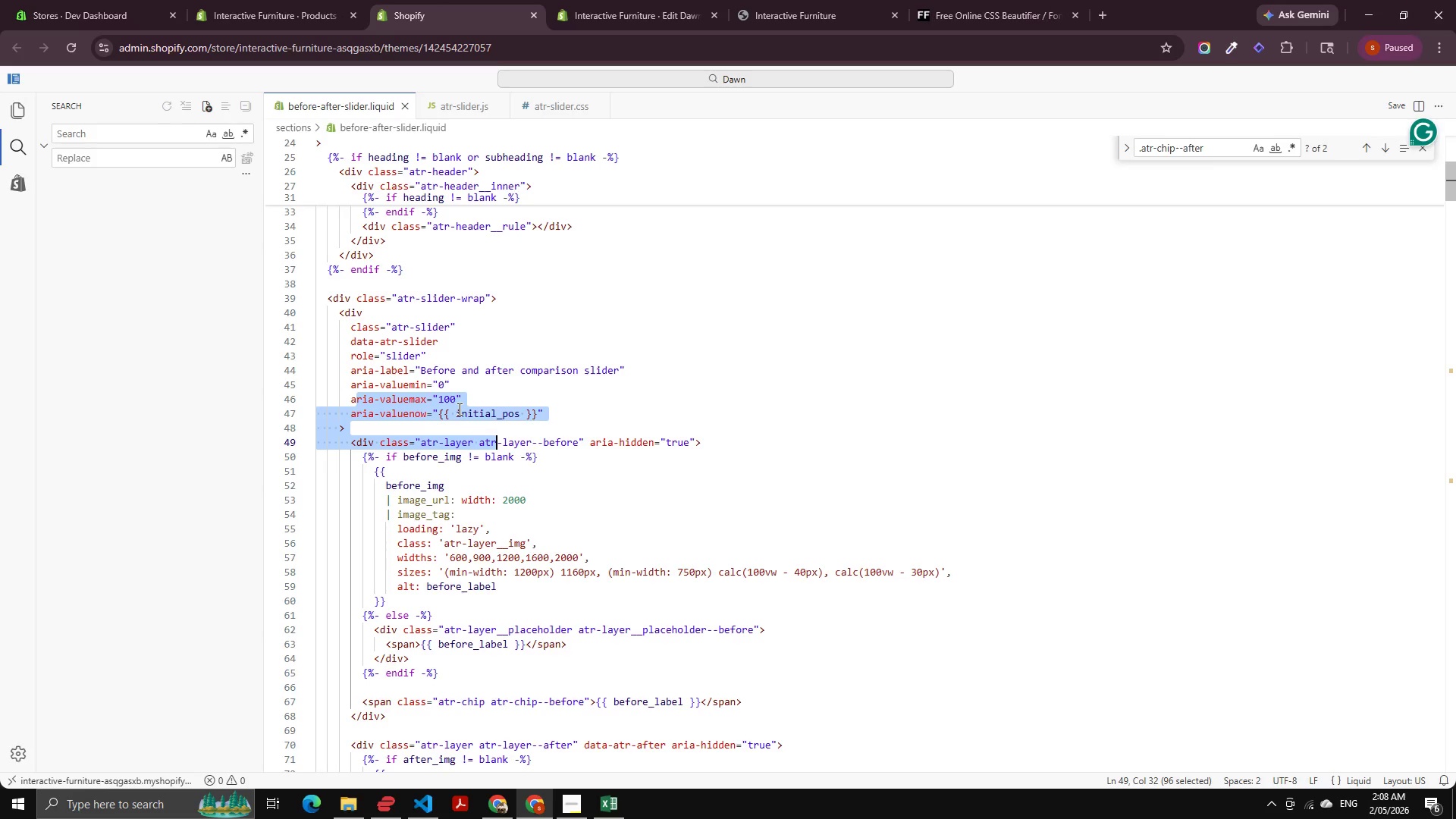 
scroll: coordinate [535, 368], scroll_direction: up, amount: 16.0
 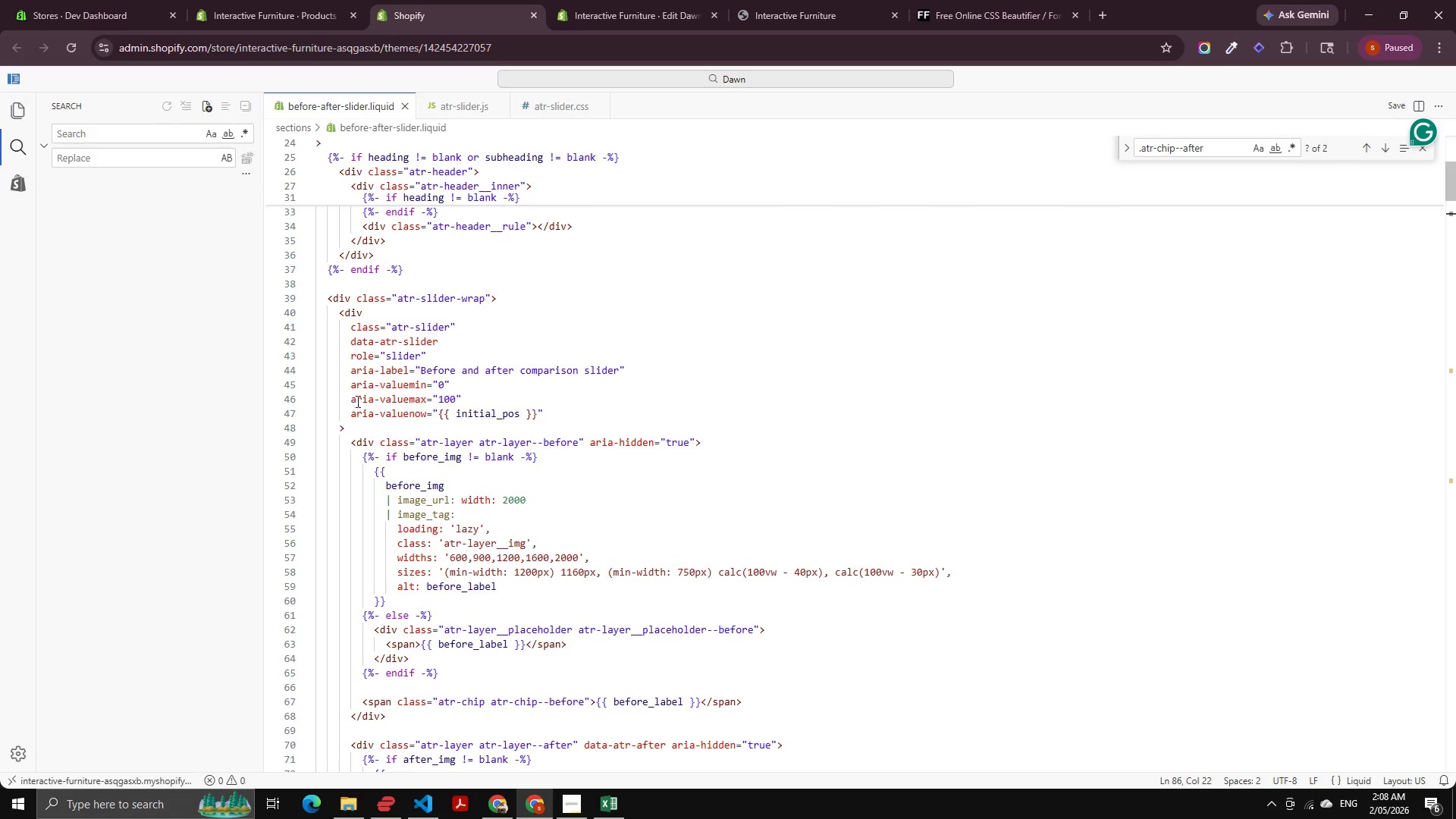 
wait(5.17)
 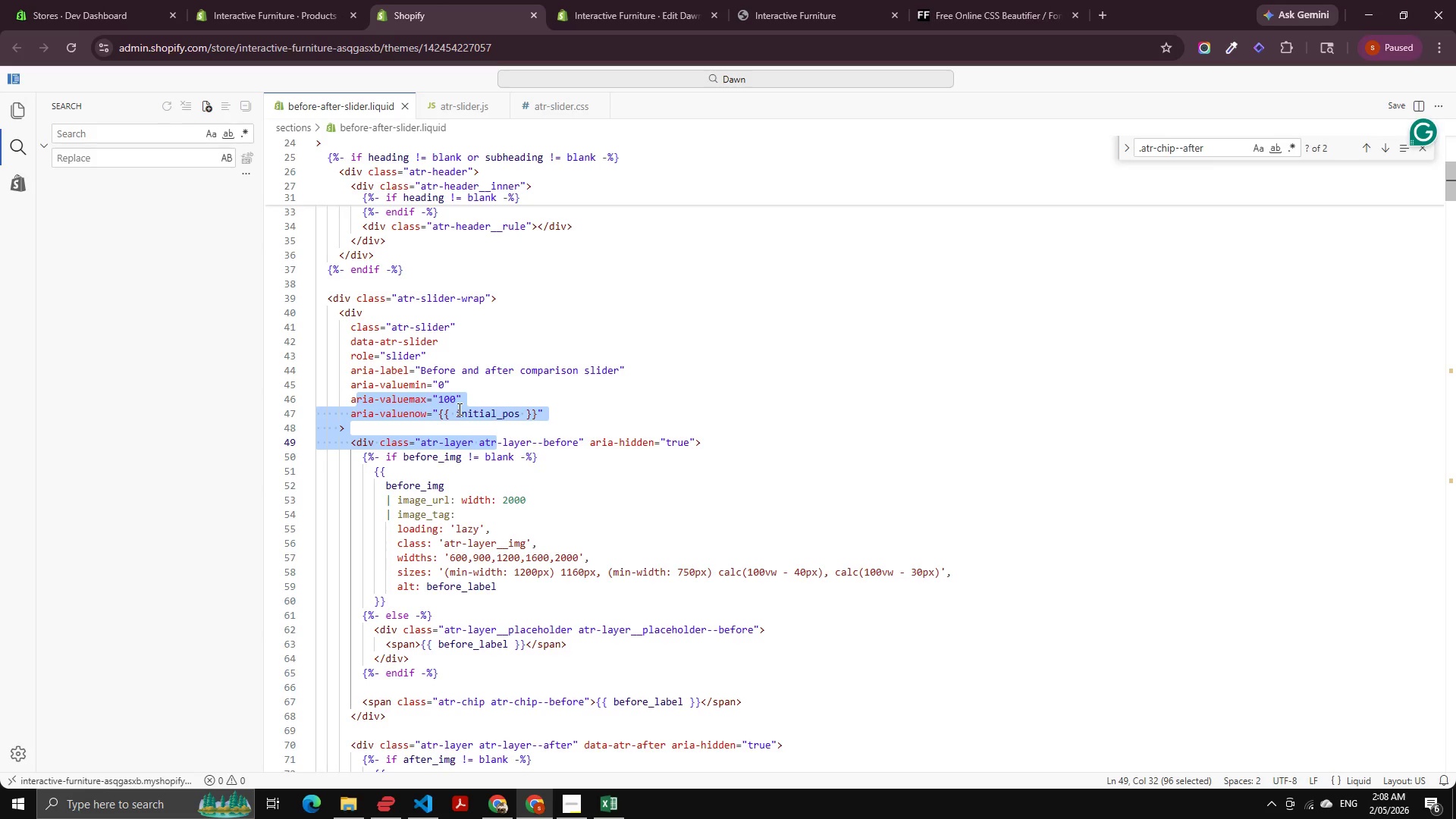 
scroll: coordinate [460, 411], scroll_direction: down, amount: 1.0
 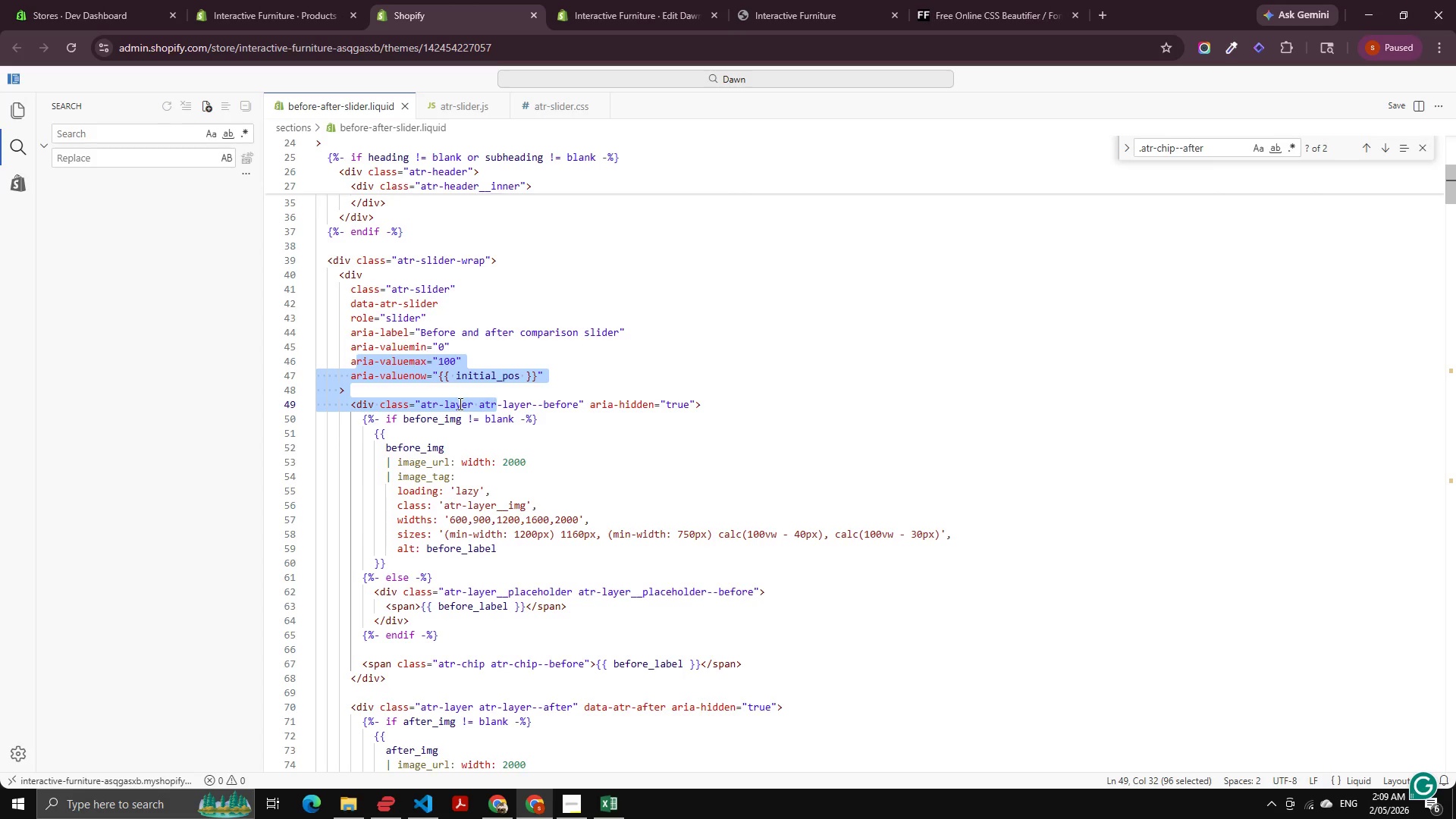 
wait(15.53)
 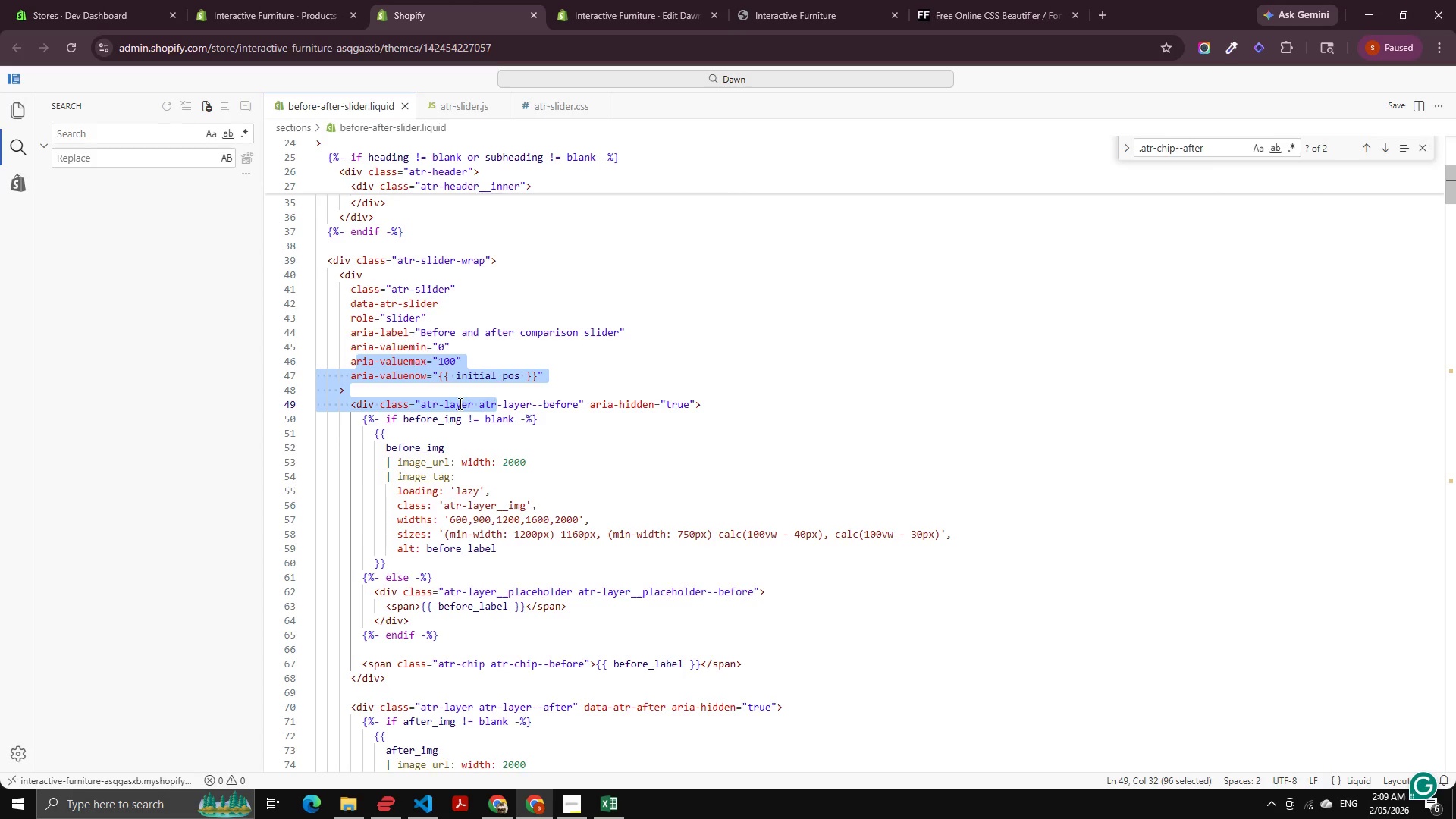 
scroll: coordinate [524, 400], scroll_direction: down, amount: 7.0
 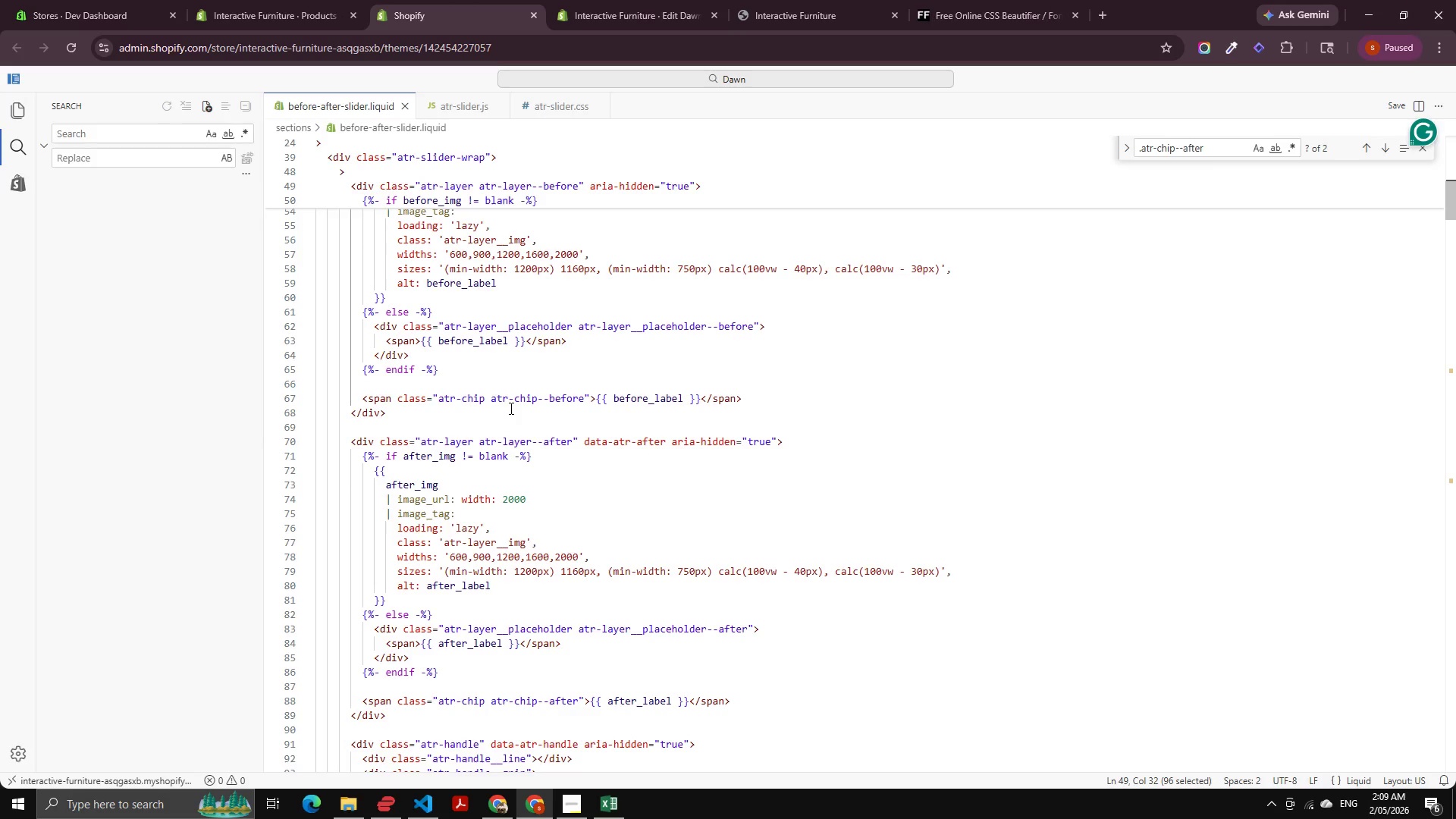 
wait(37.96)
 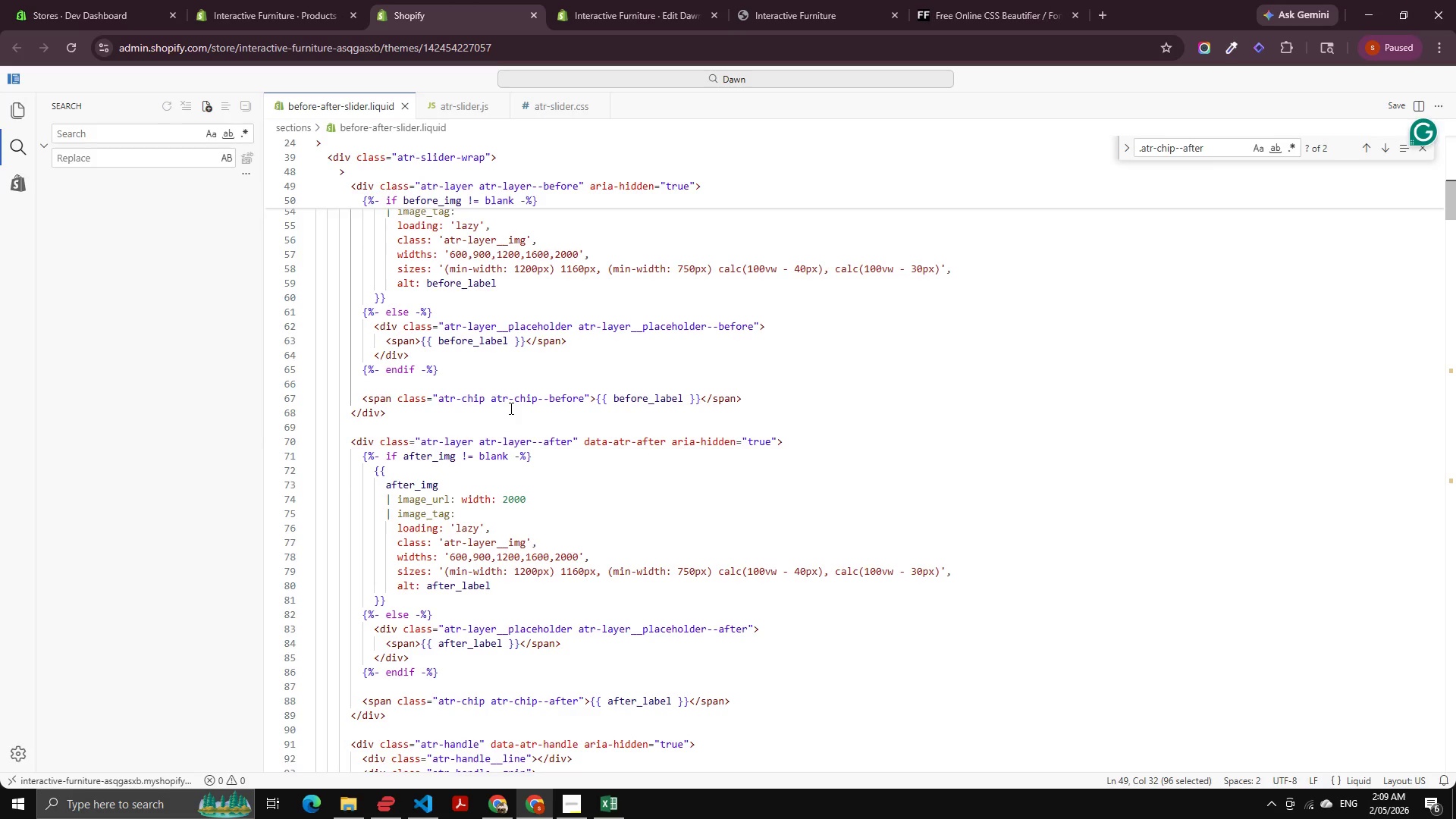 
scroll: coordinate [218, 767], scroll_direction: down, amount: 11.0
 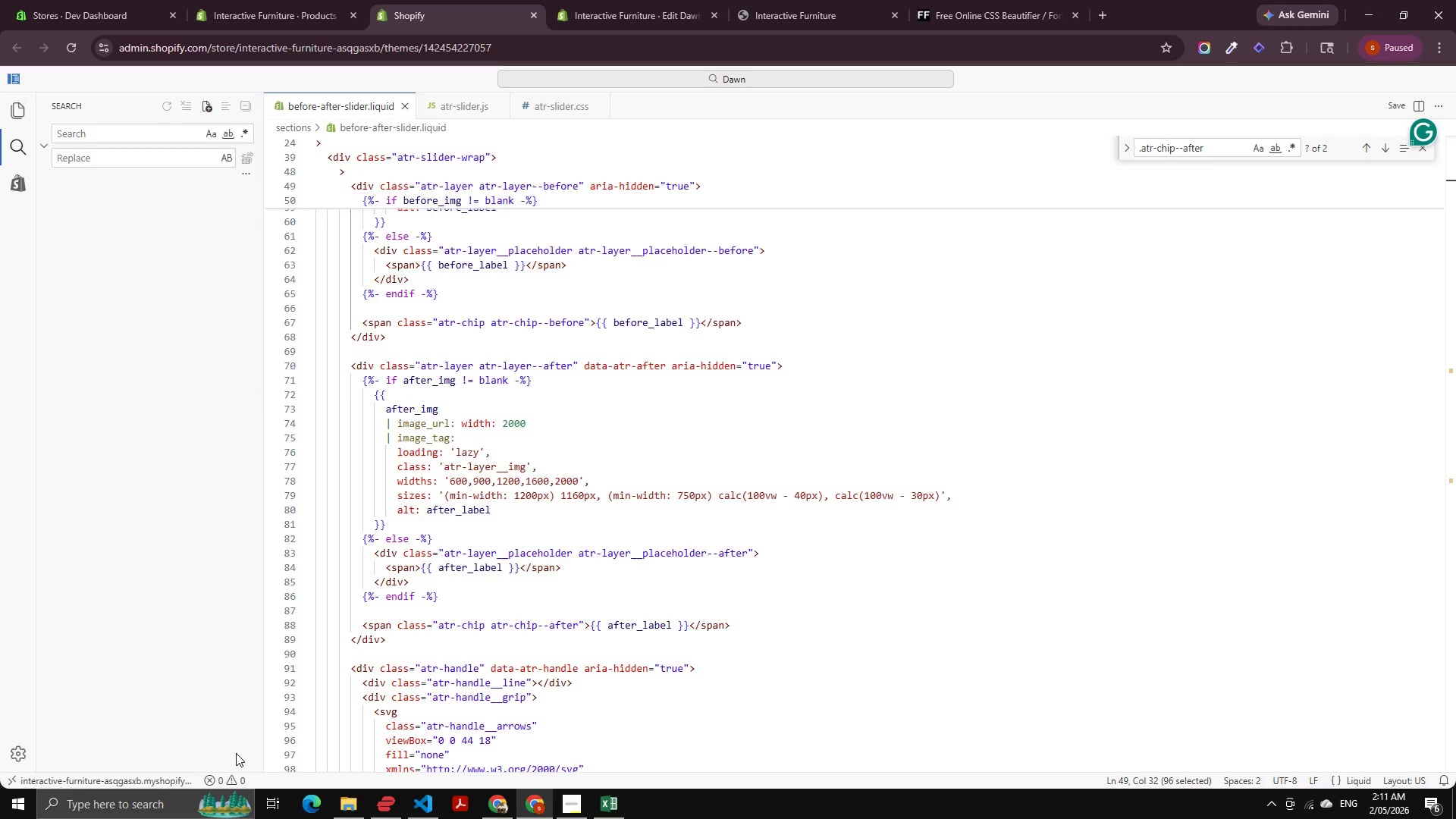 
wait(91.09)
 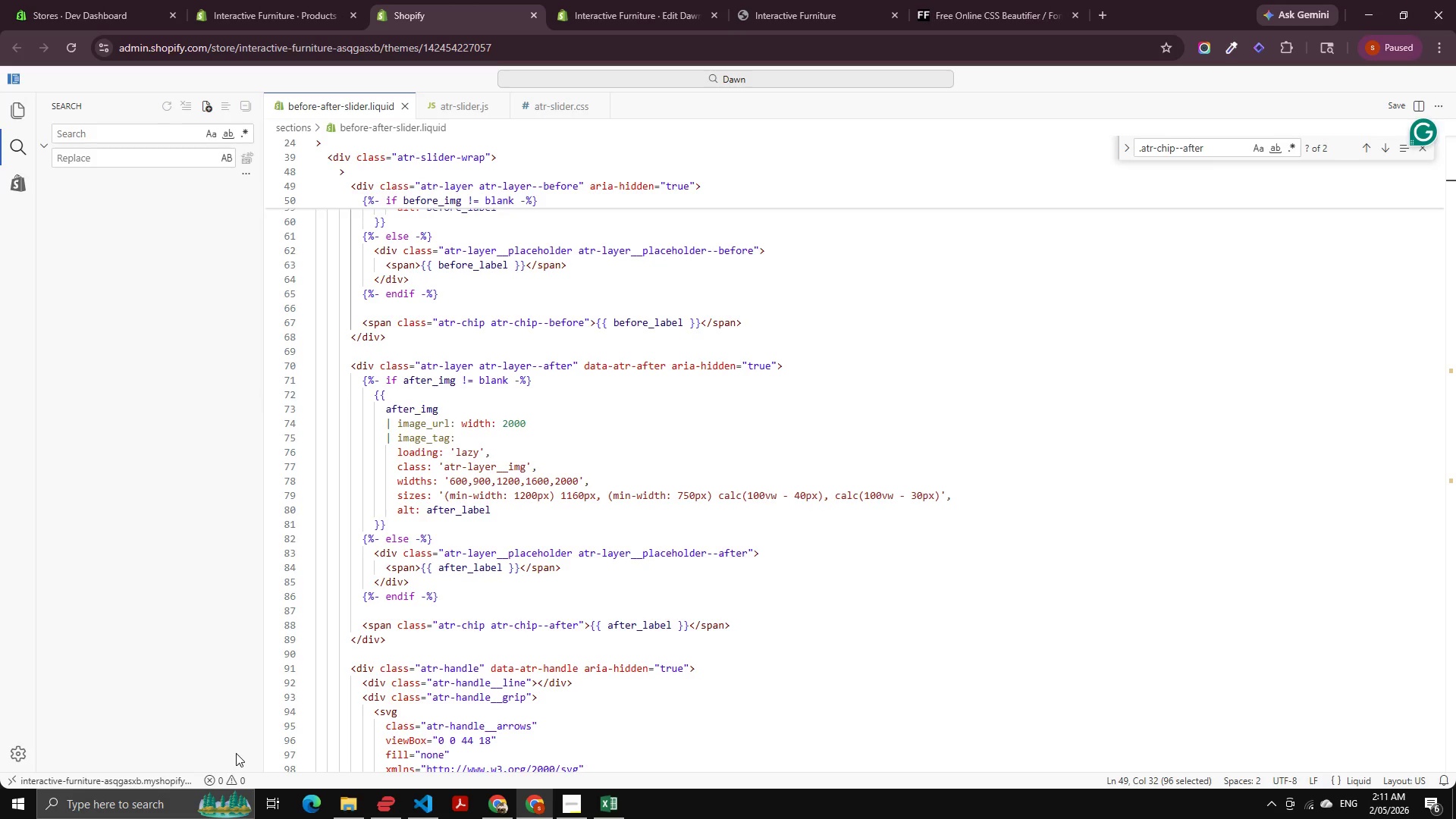 
scroll: coordinate [0, 794], scroll_direction: down, amount: 8.0
 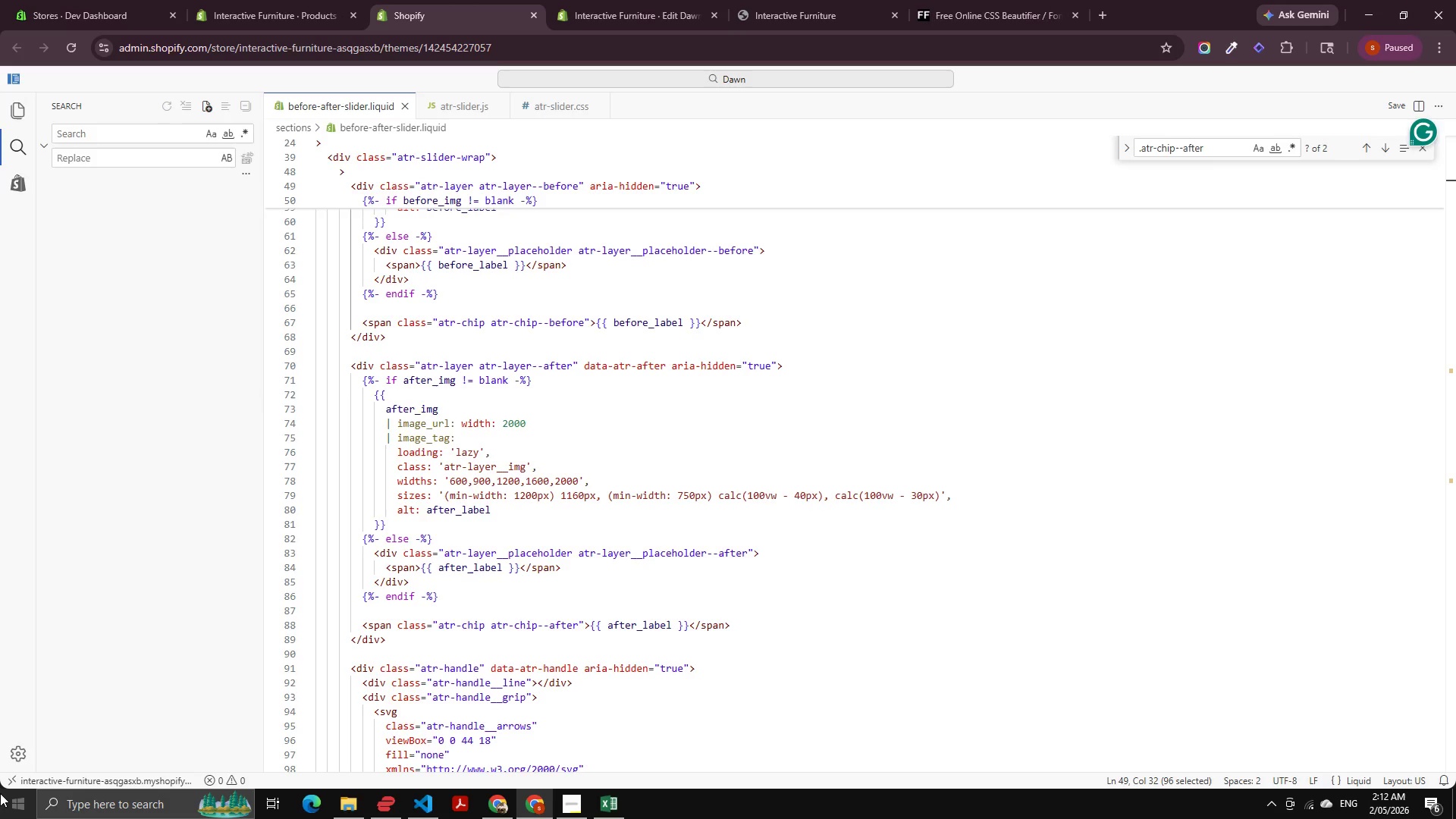 
wait(65.11)
 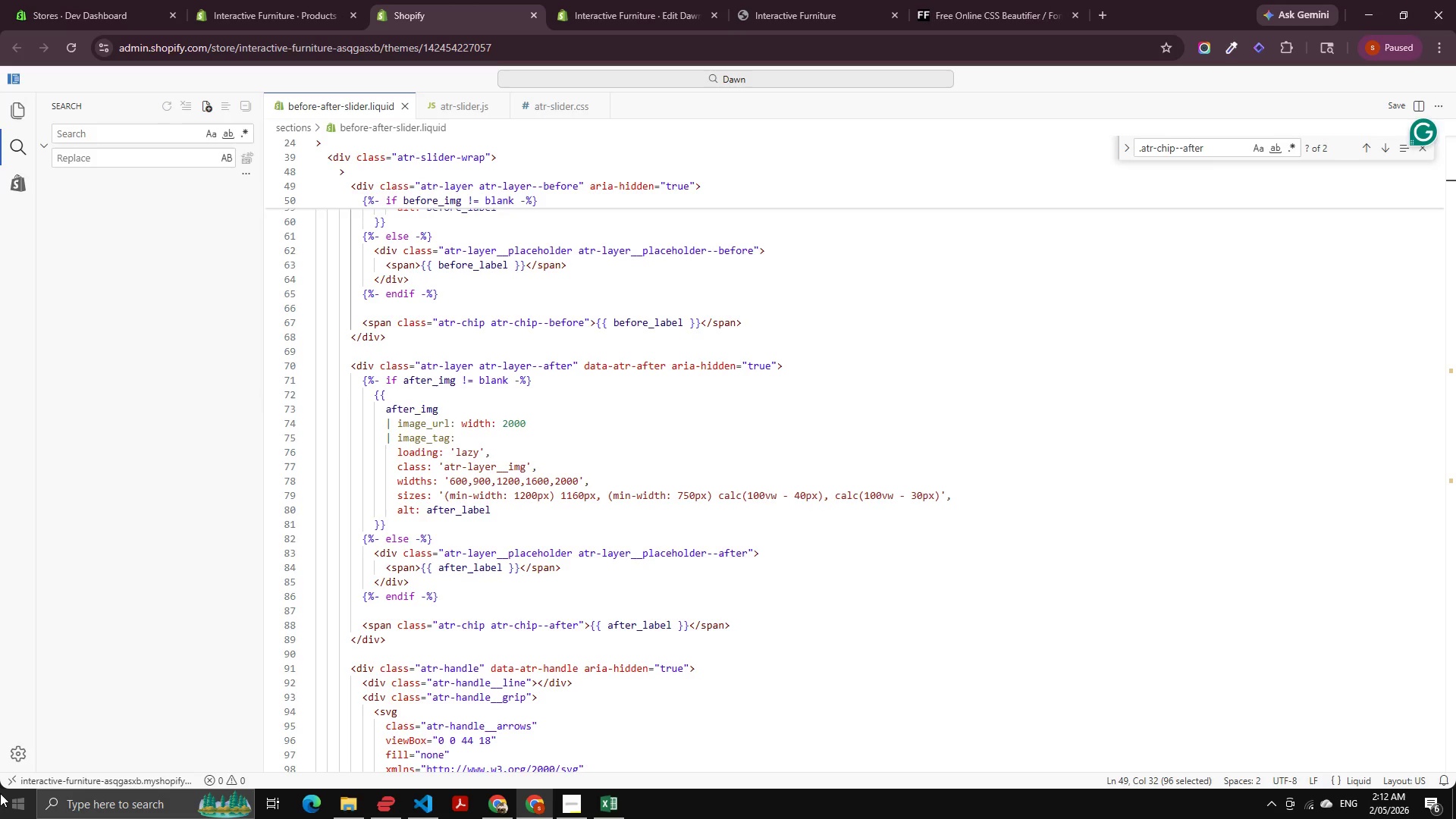 
scroll: coordinate [0, 799], scroll_direction: down, amount: 2.0
 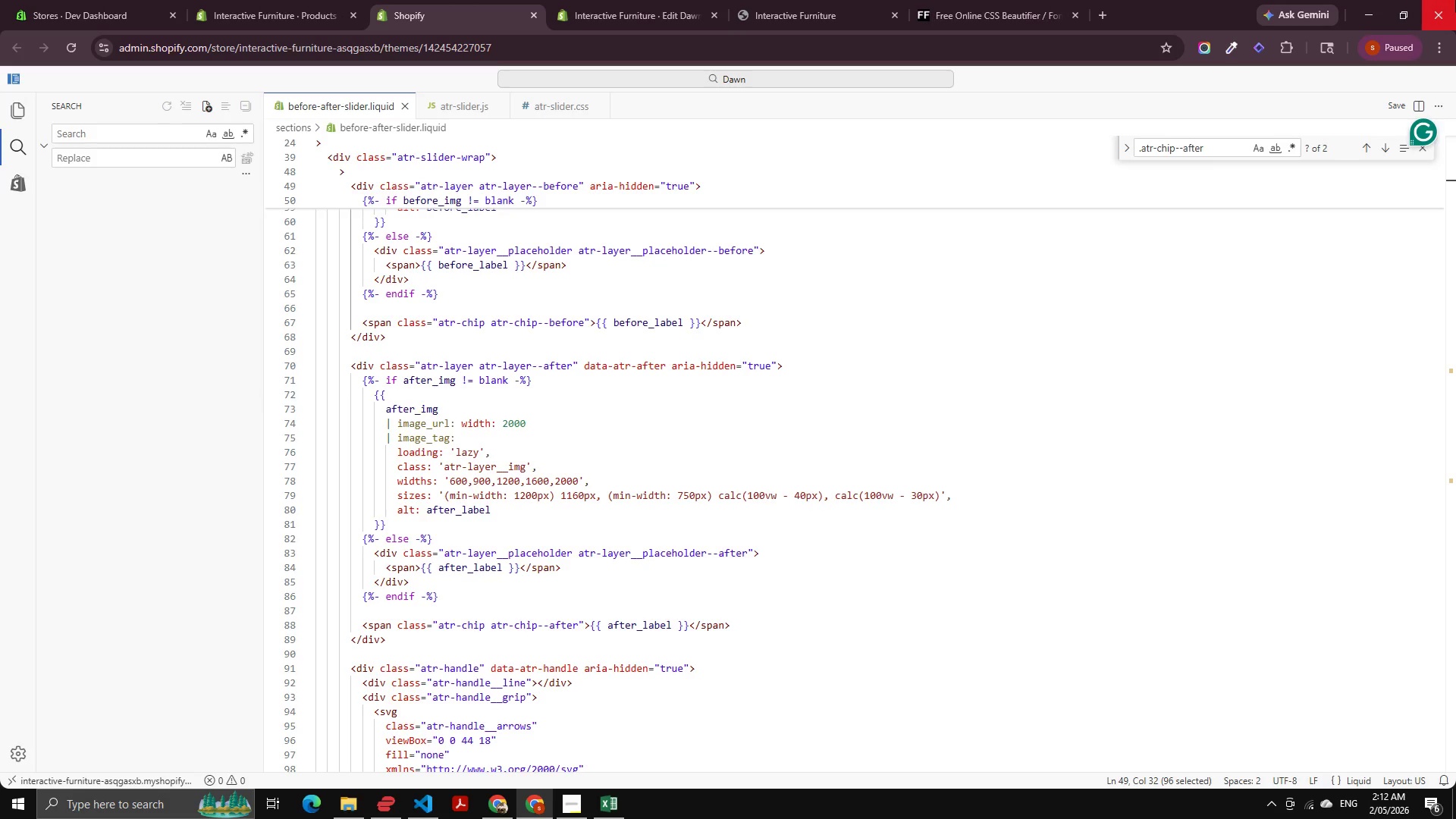 
wait(25.7)
 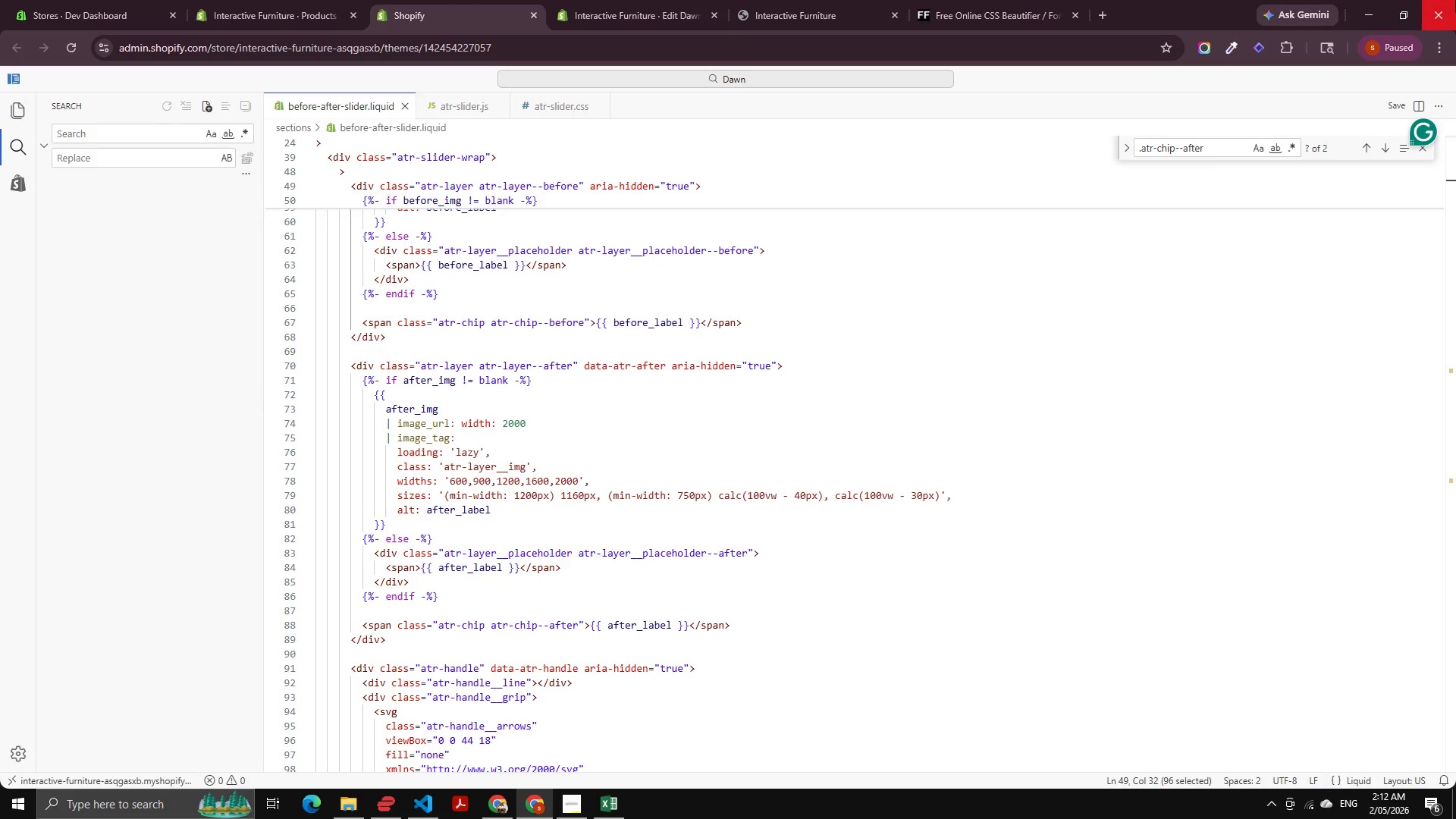 
scroll: coordinate [435, 246], scroll_direction: up, amount: 31.0
 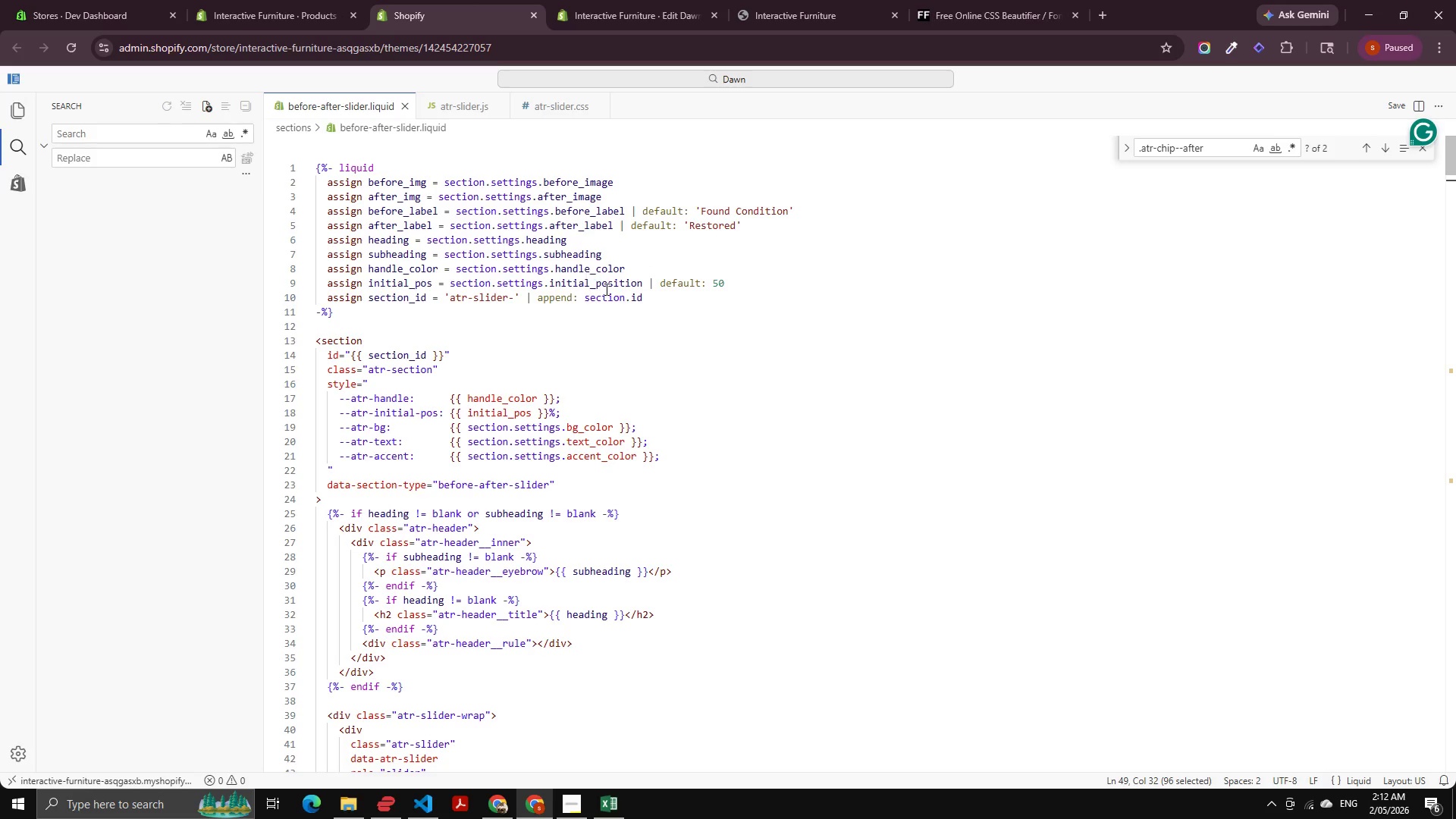 
left_click([624, 322])
 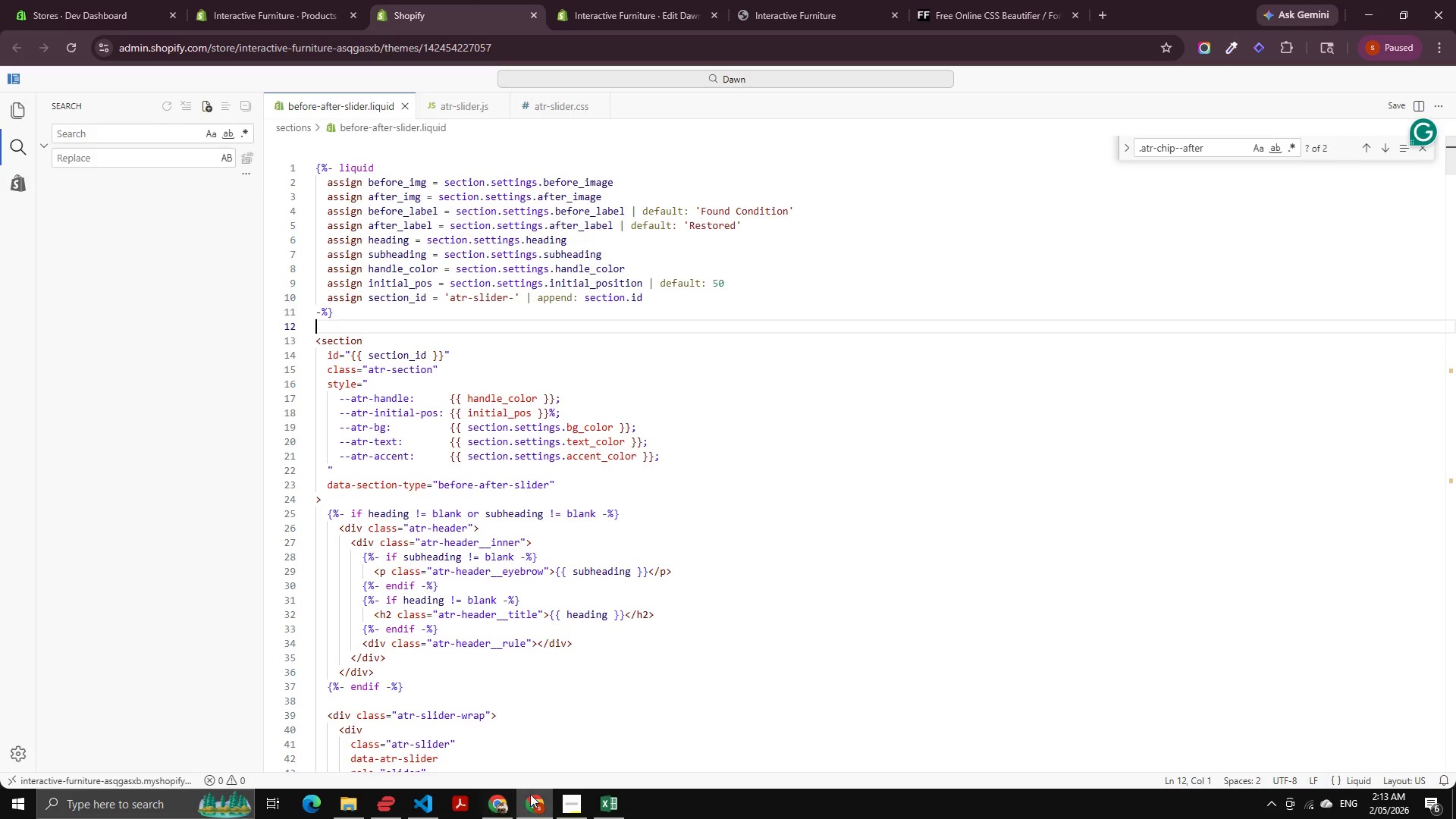 
left_click([560, 794])